 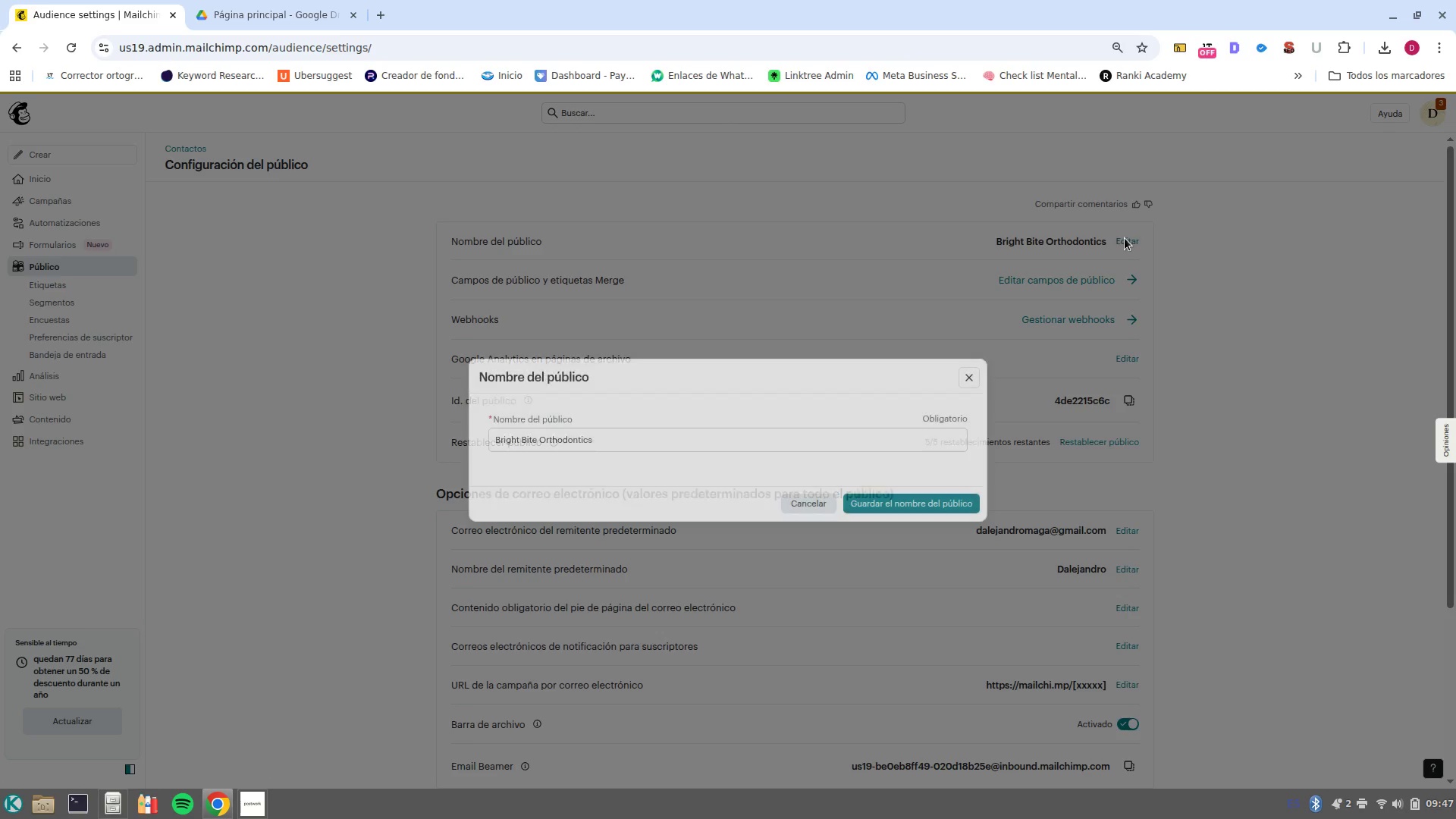 
left_click([890, 453])
 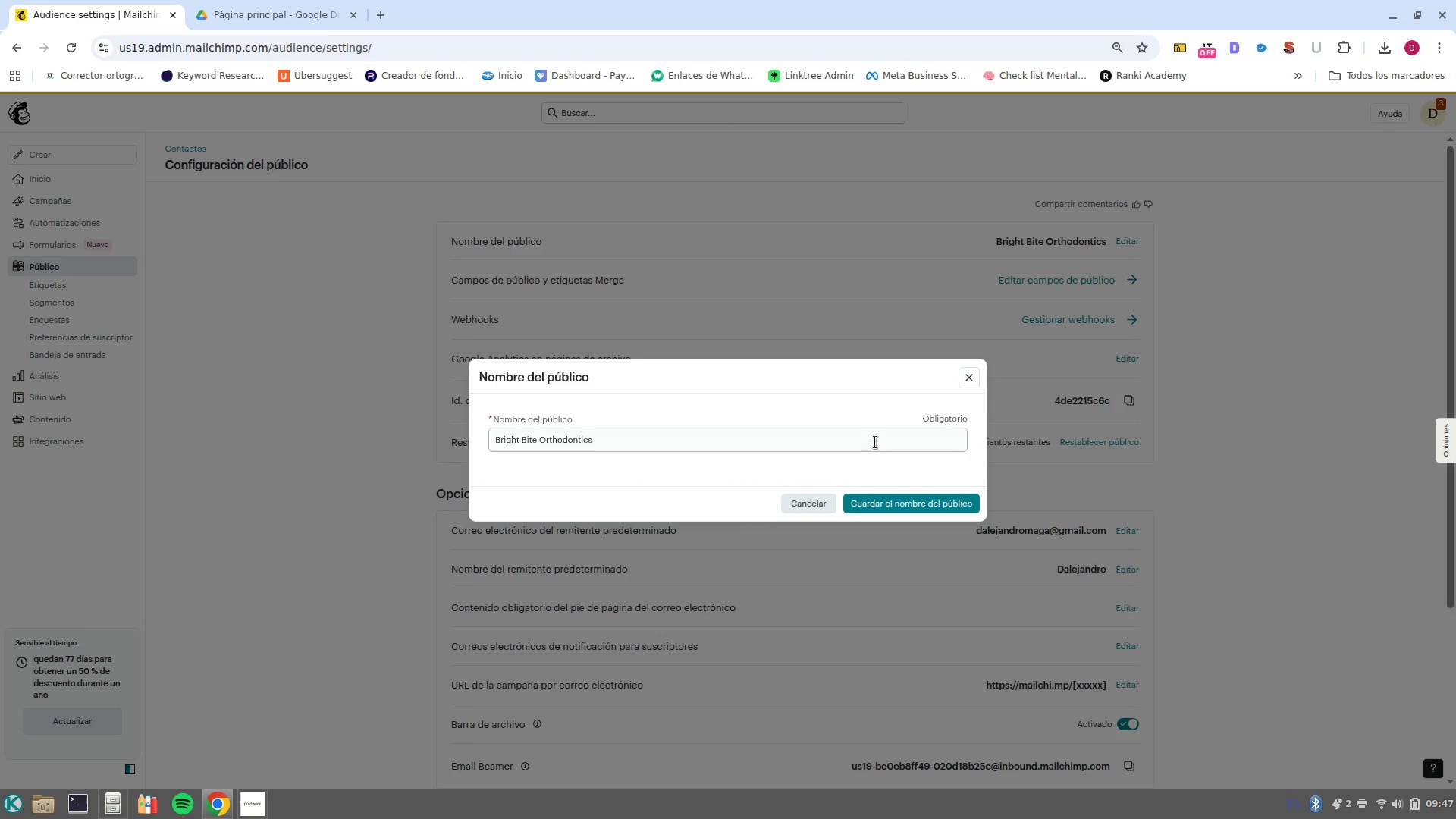 
left_click([875, 442])
 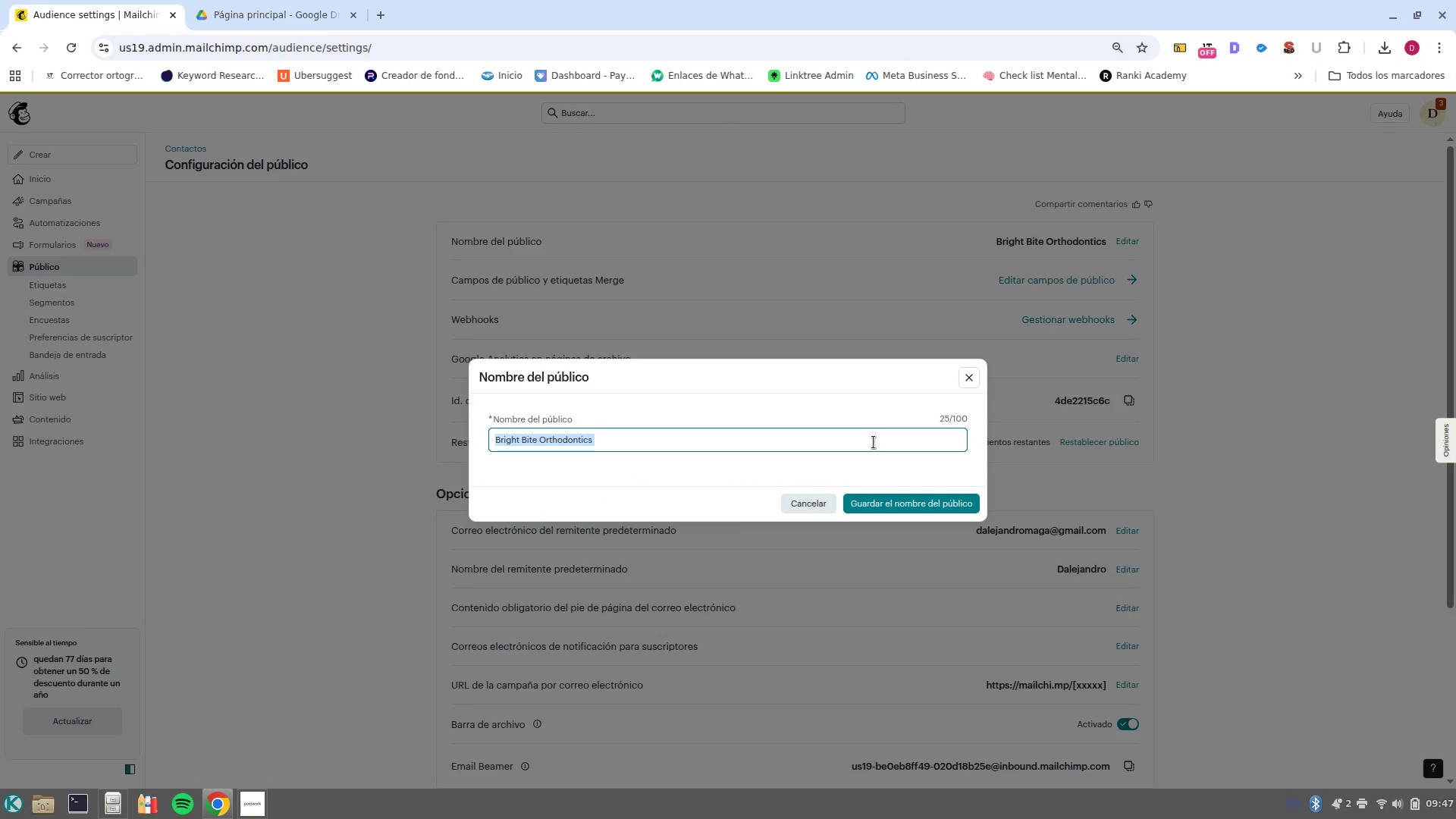 
key(Backspace)
 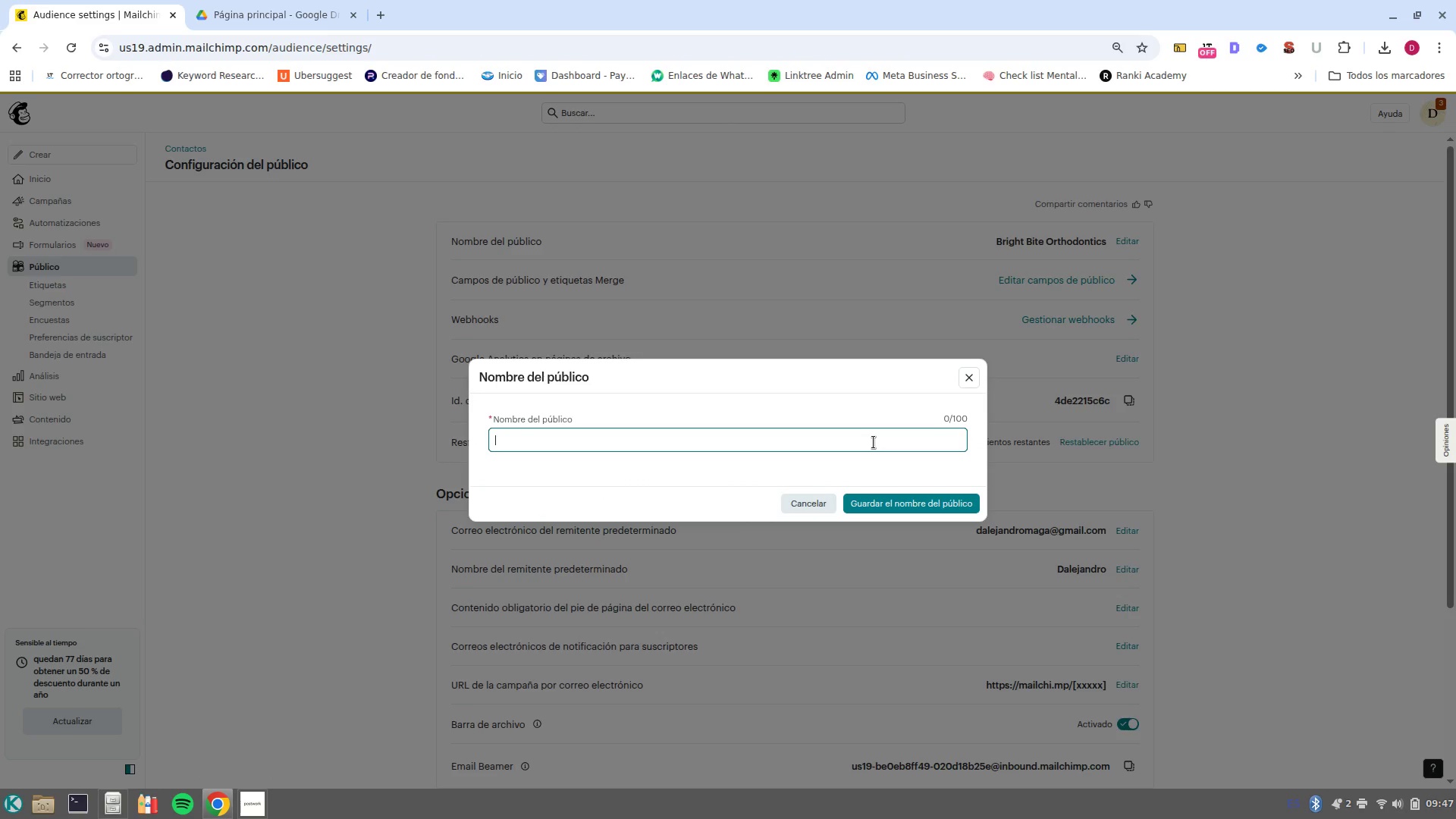 
key(Control+ControlLeft)
 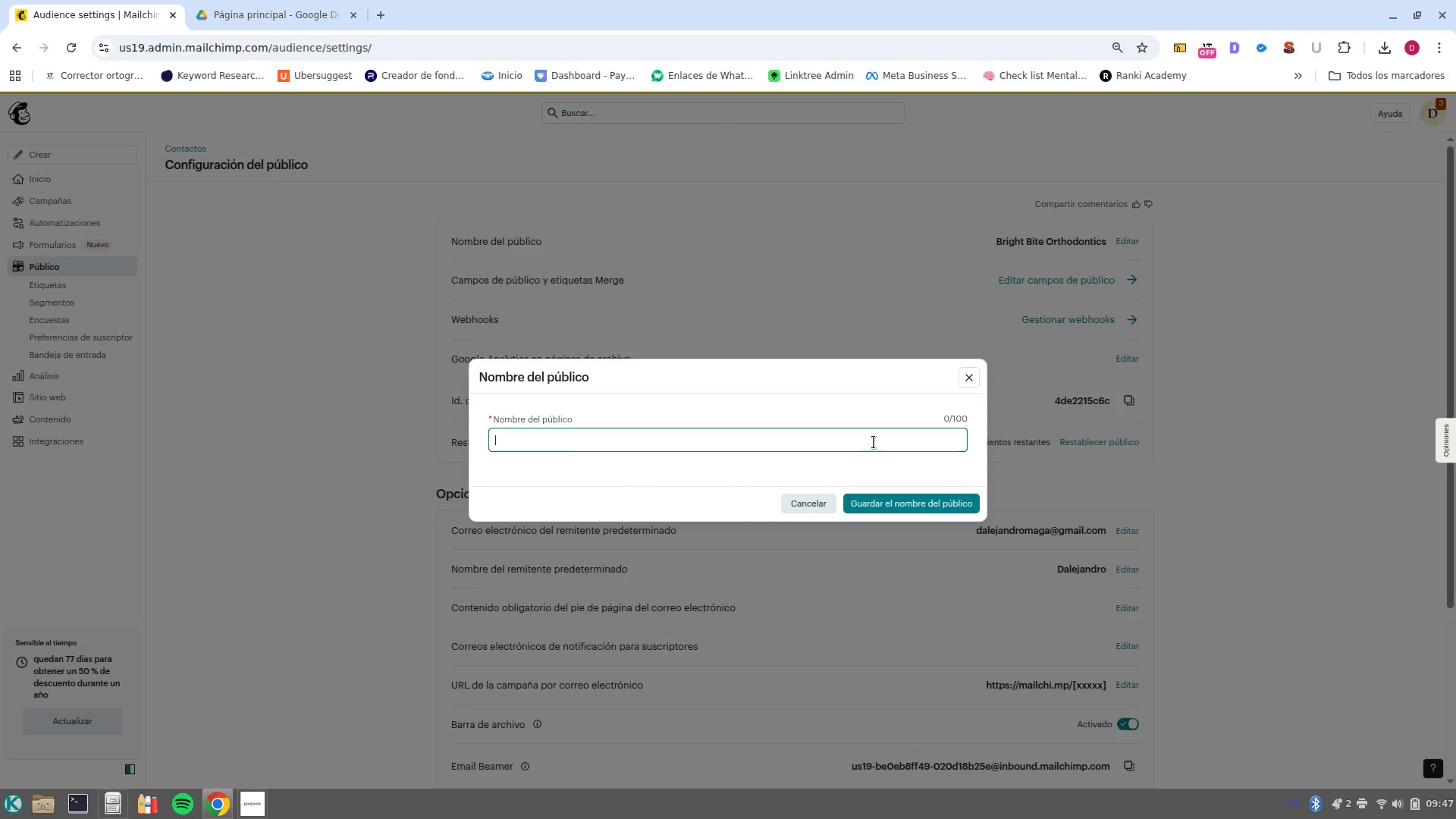 
key(Control+V)
 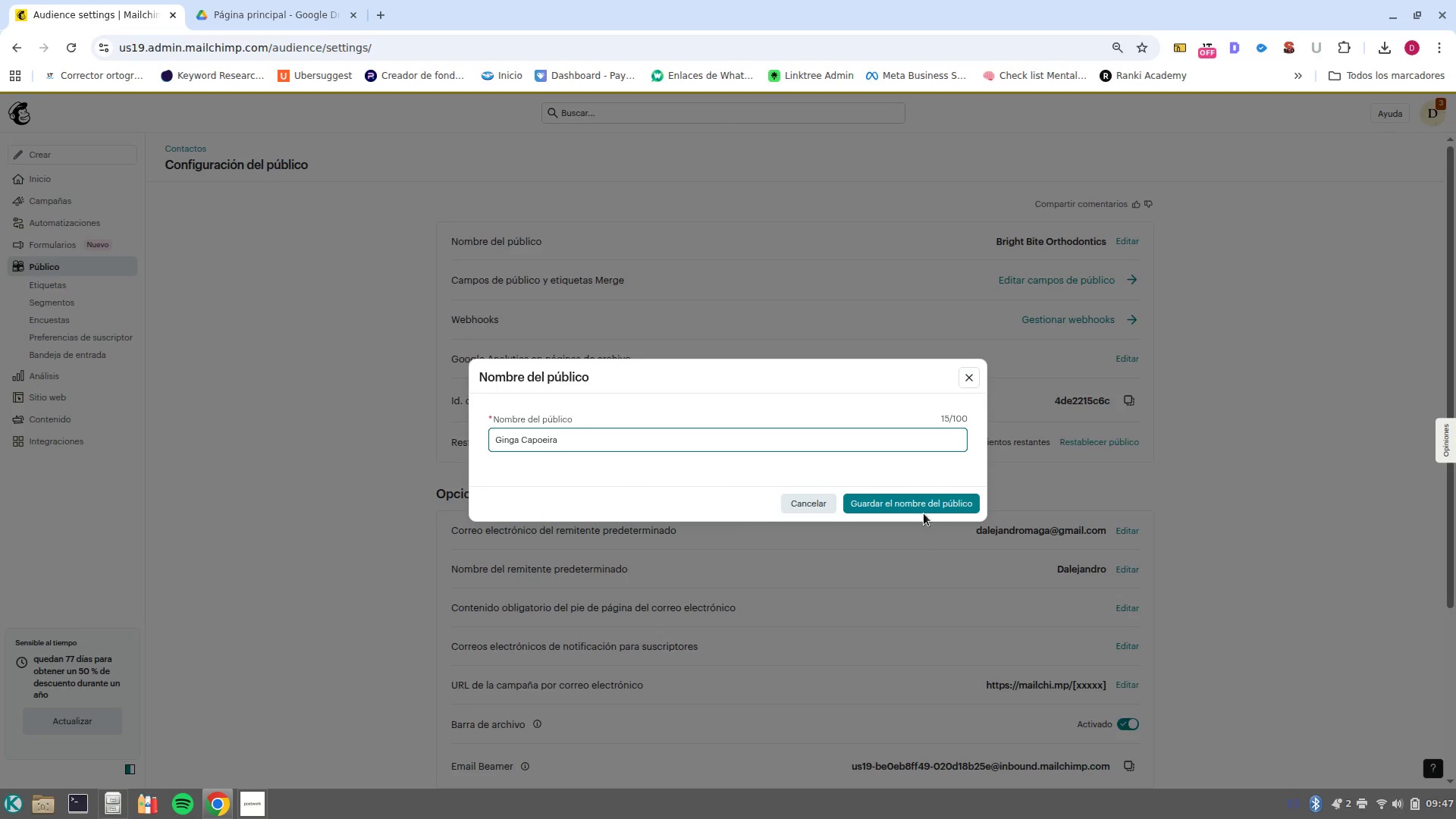 
left_click([922, 506])
 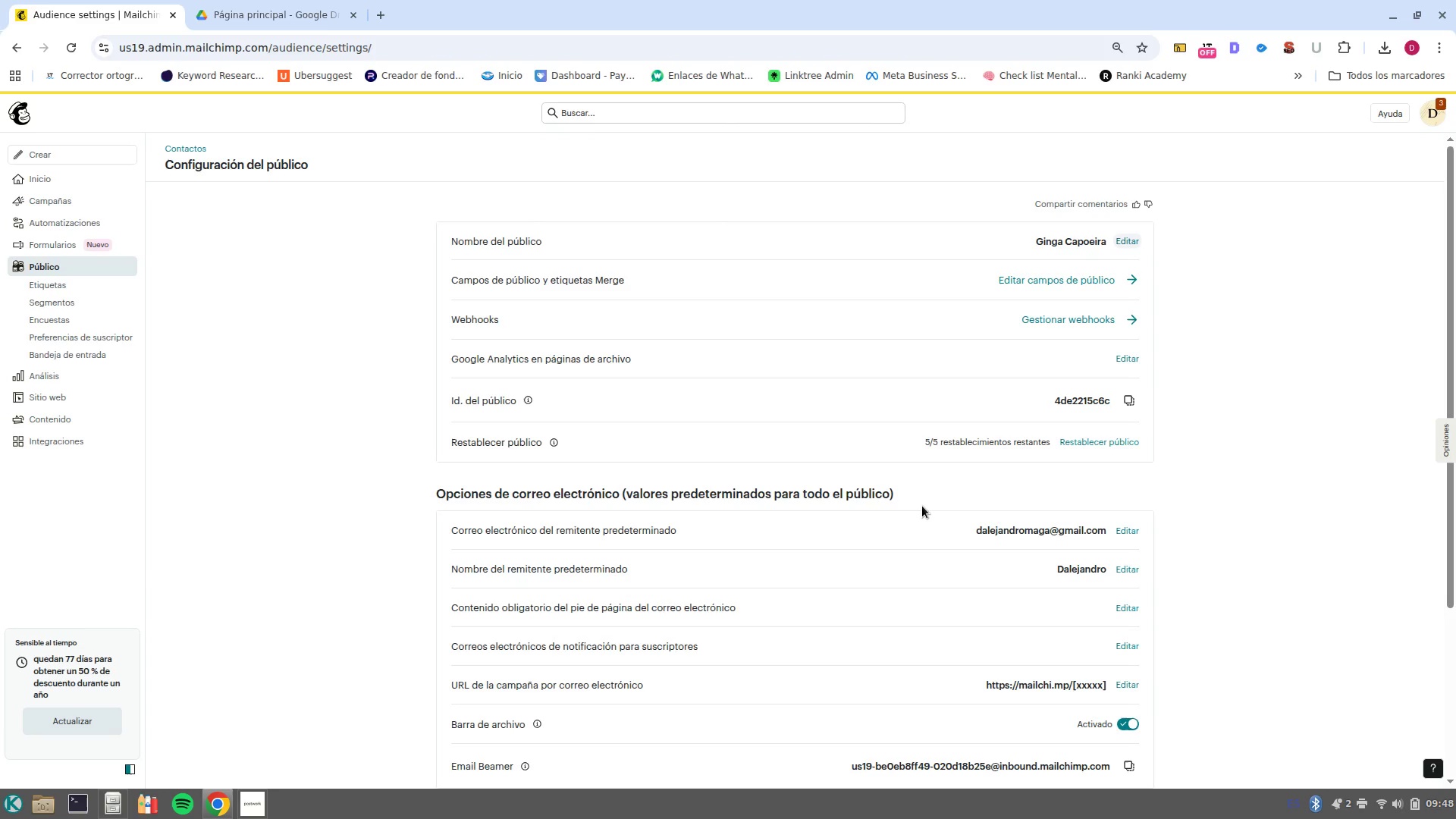 
wait(26.36)
 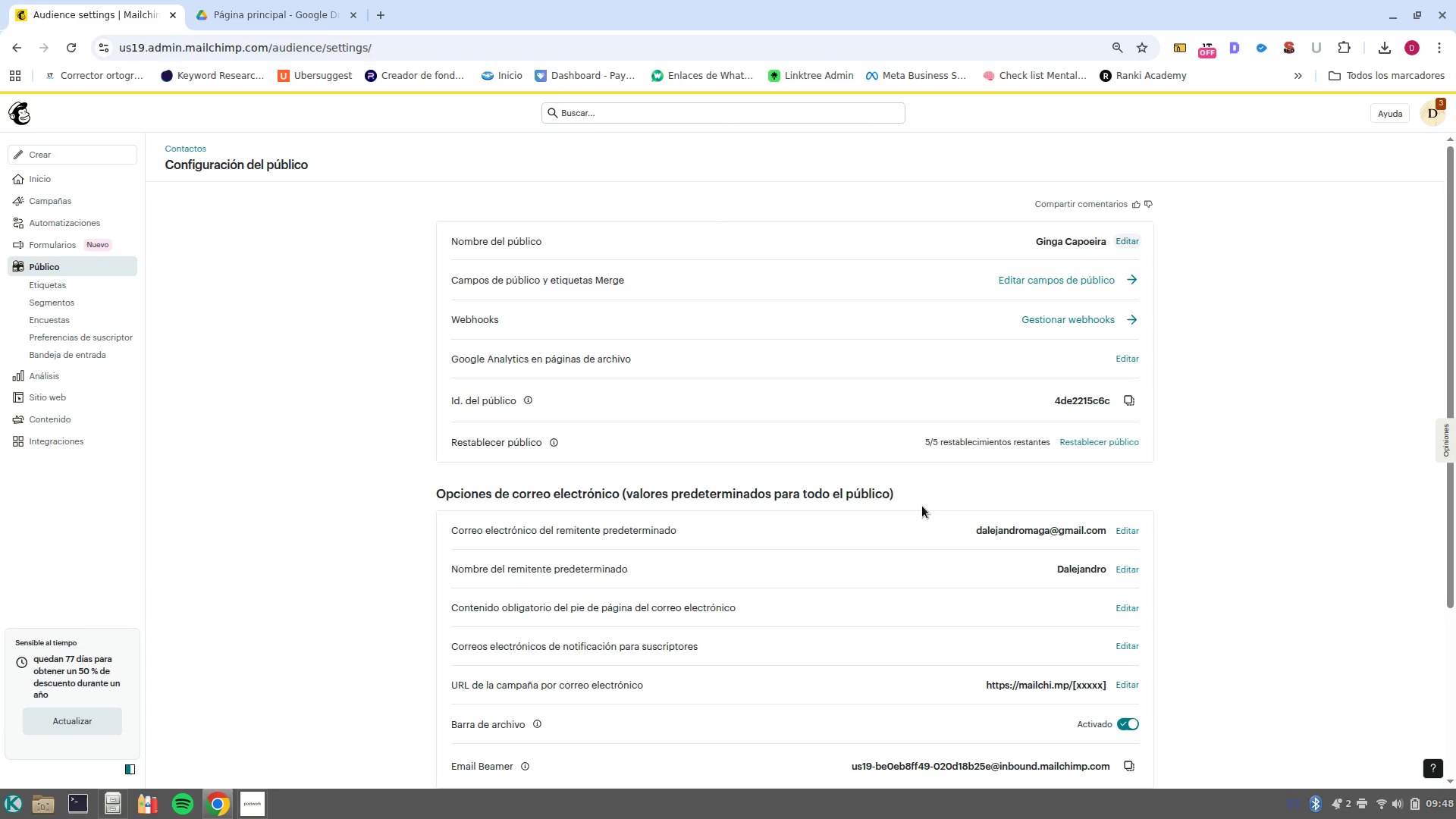 
left_click([57, 225])
 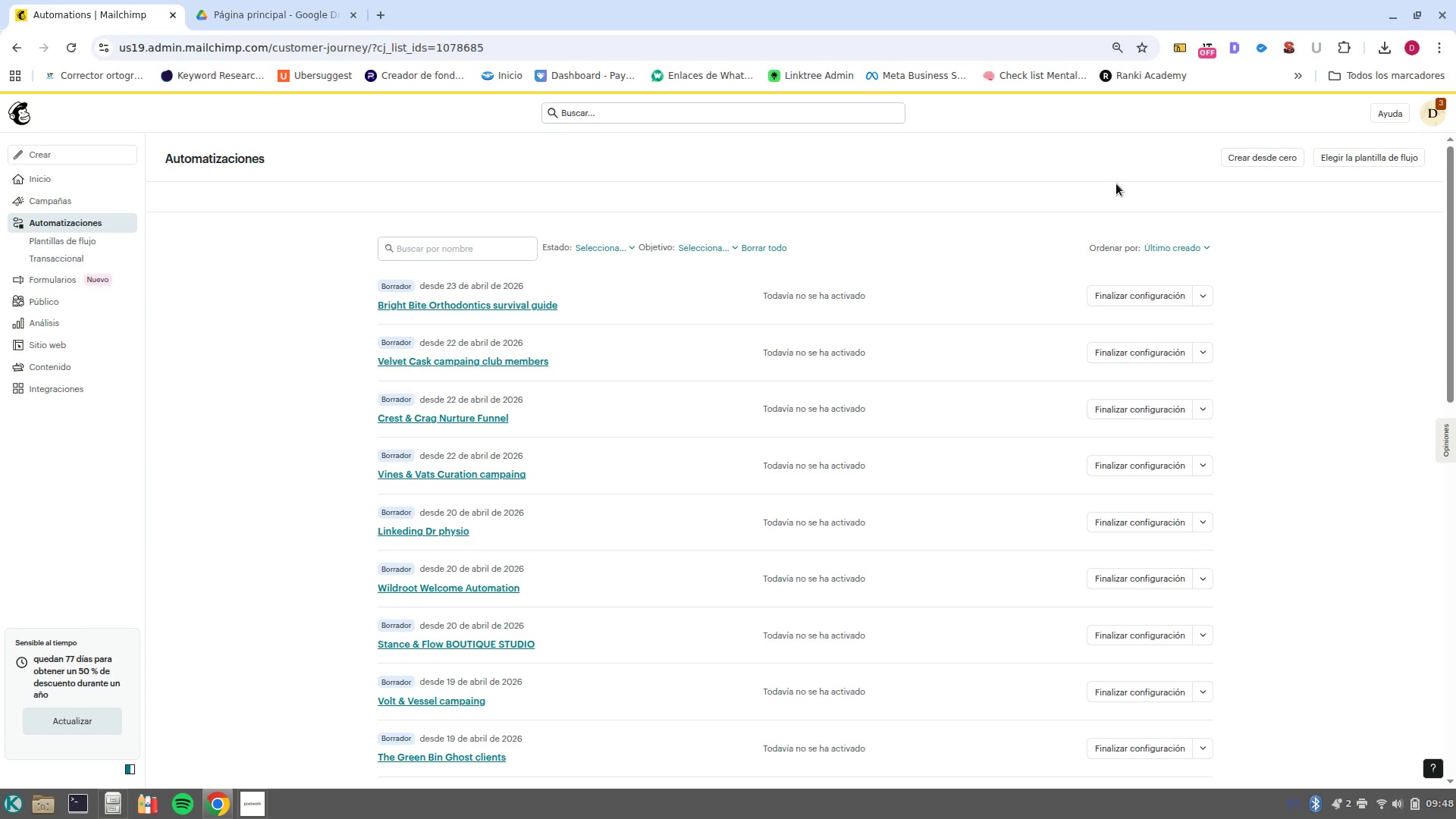 
wait(16.96)
 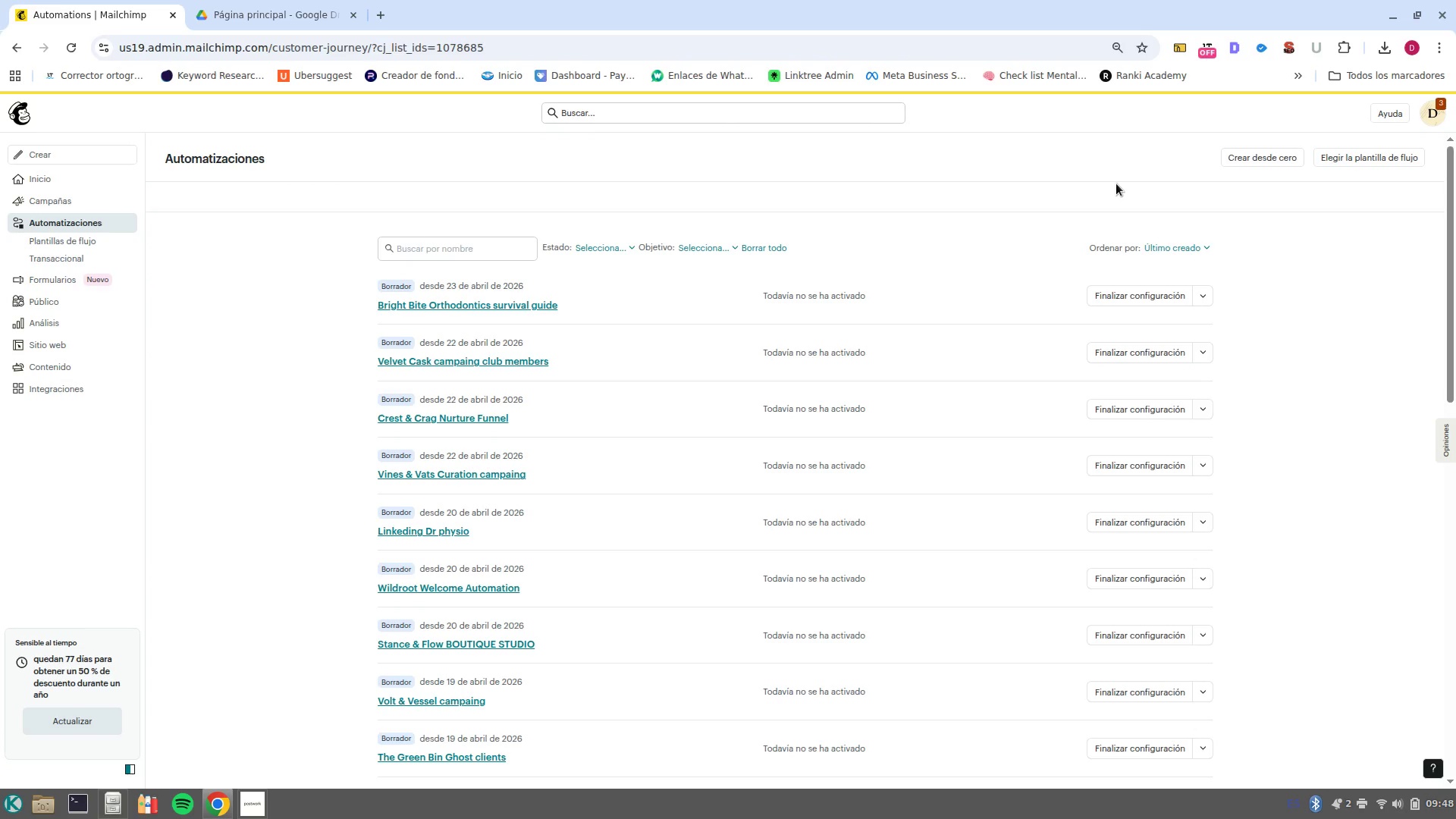 
left_click([1259, 161])
 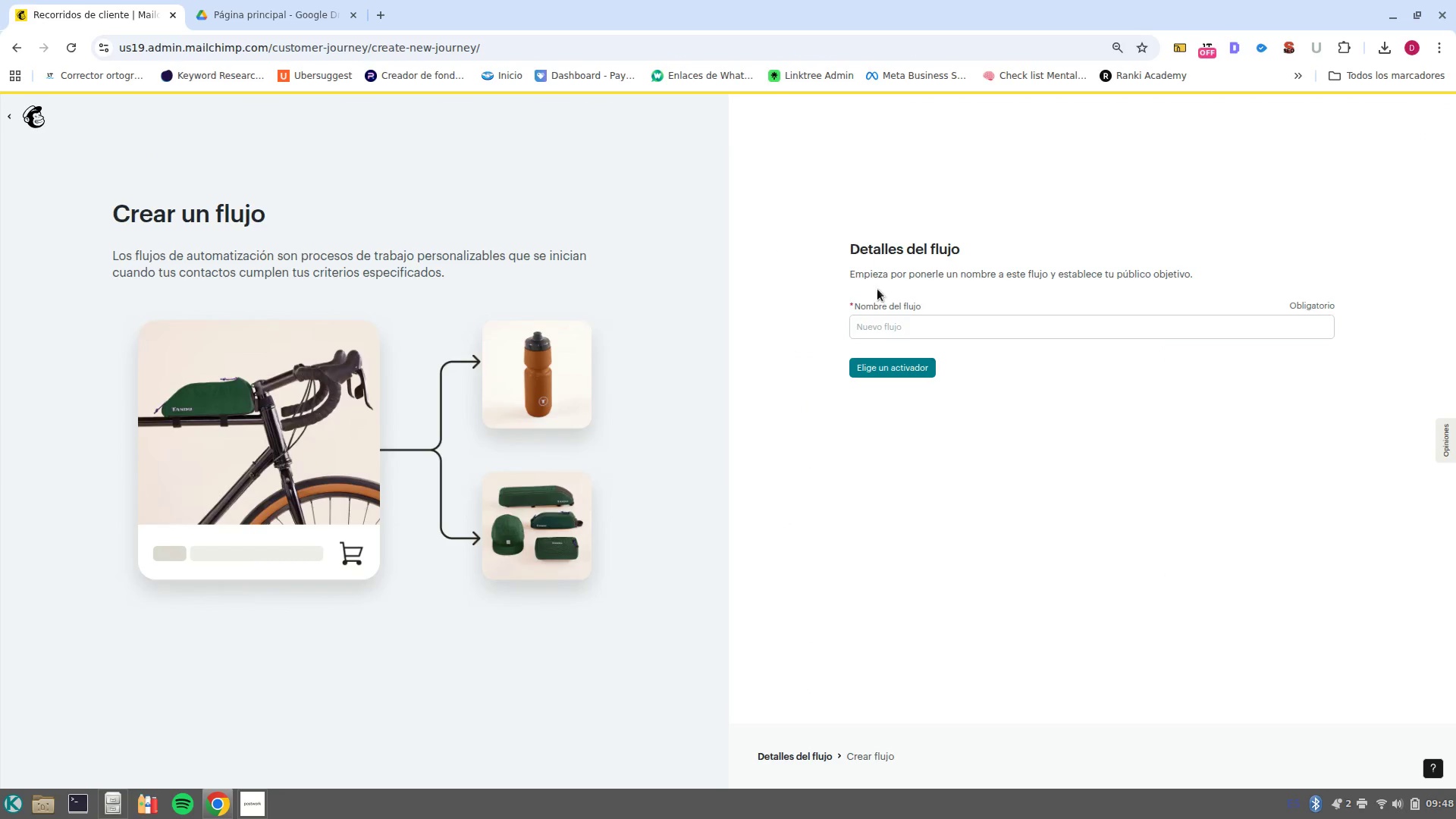 
left_click([892, 324])
 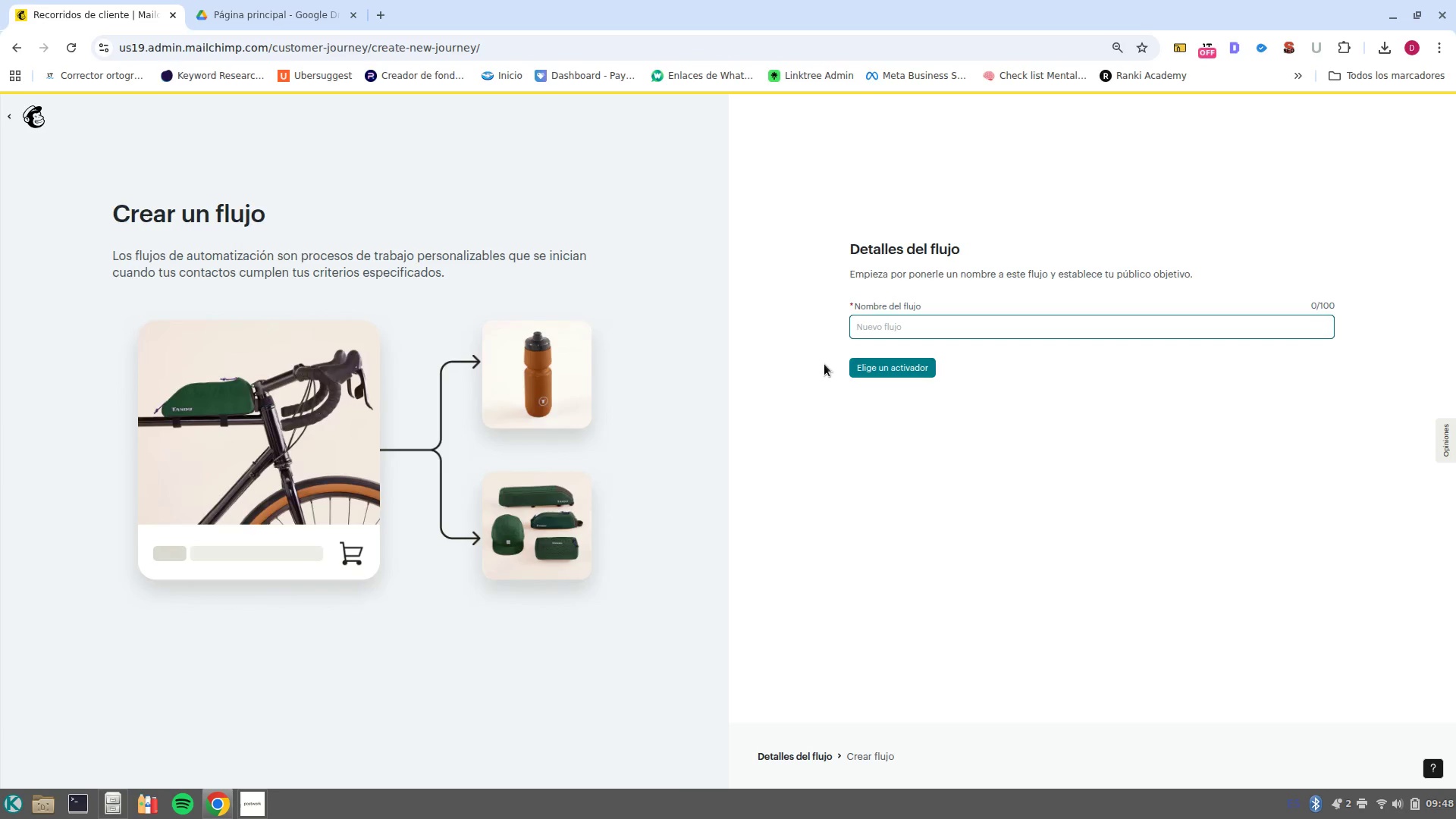 
key(Control+V)
 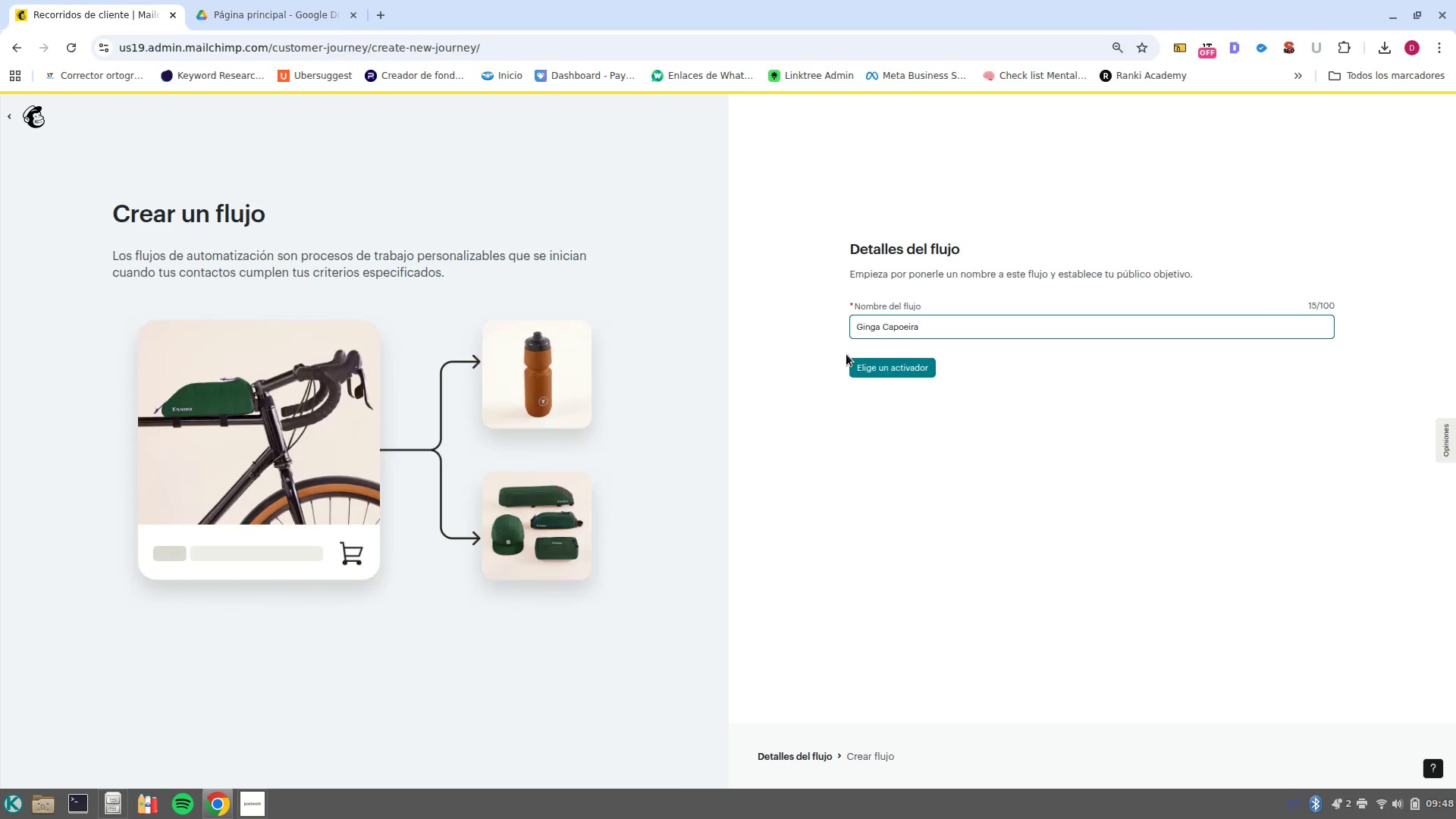 
type(Hot )
key(Backspace)
key(Backspace)
key(Backspace)
key(Backspace)
type(leads)
 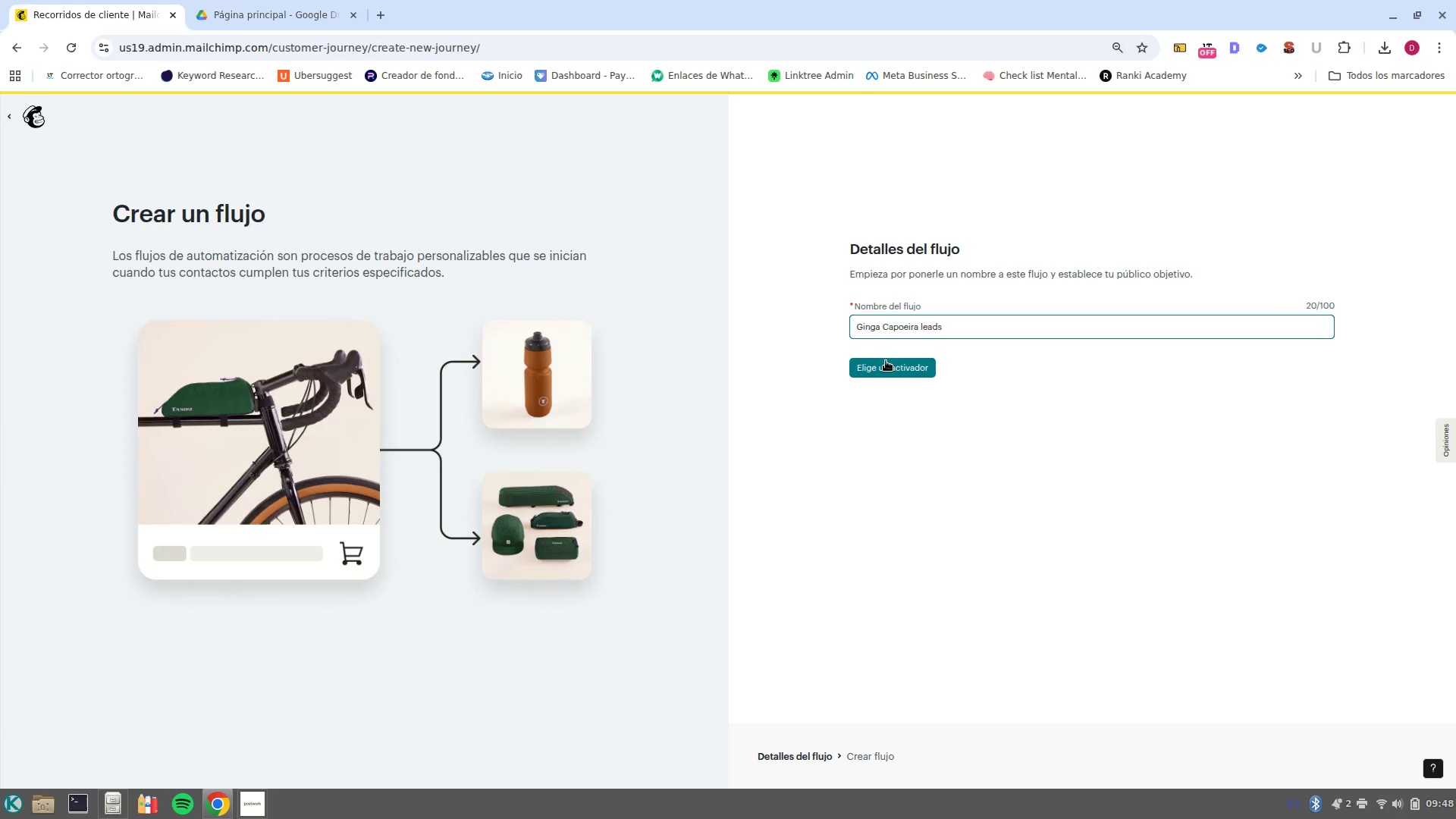 
left_click([893, 367])
 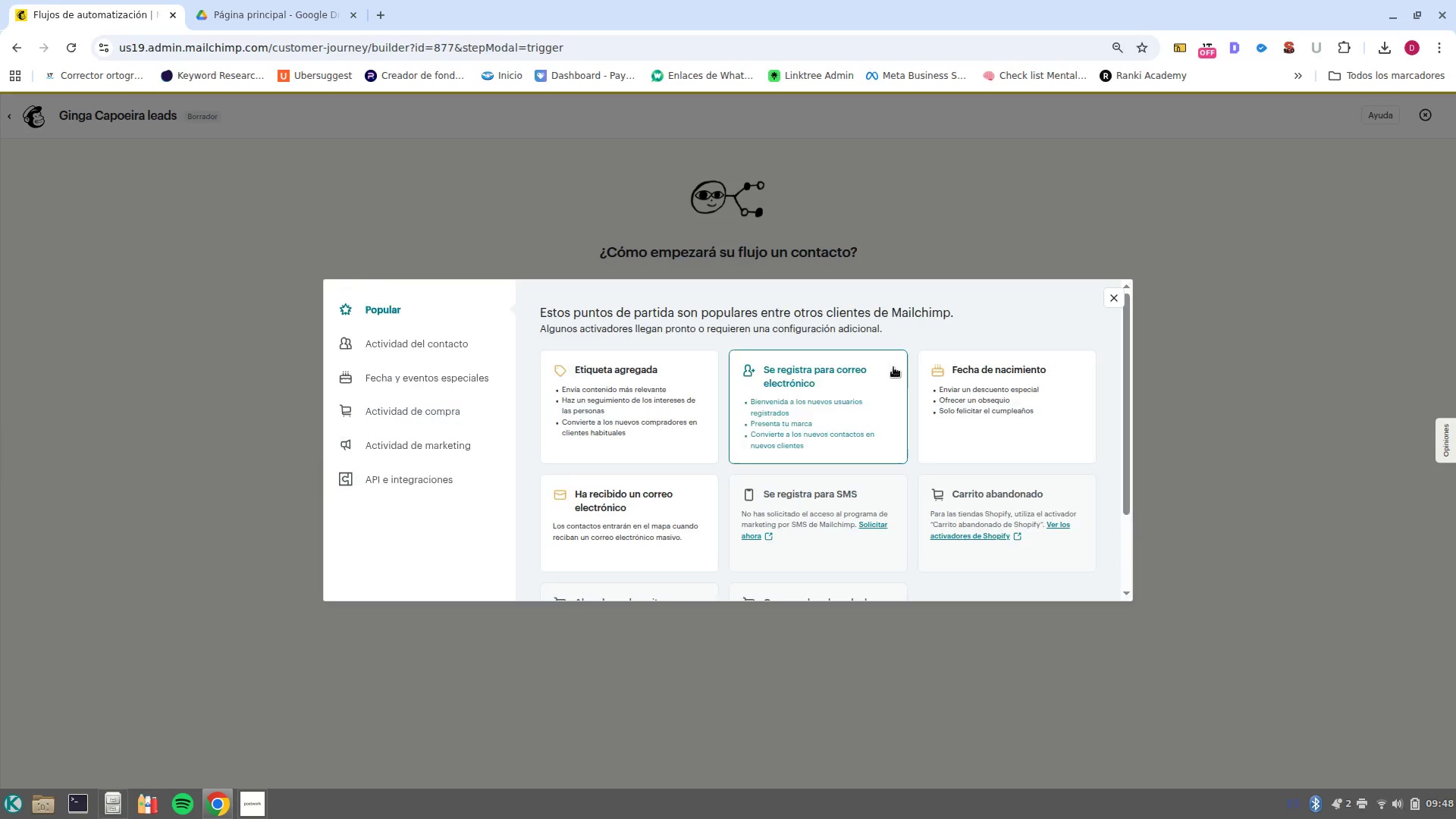 
wait(5.4)
 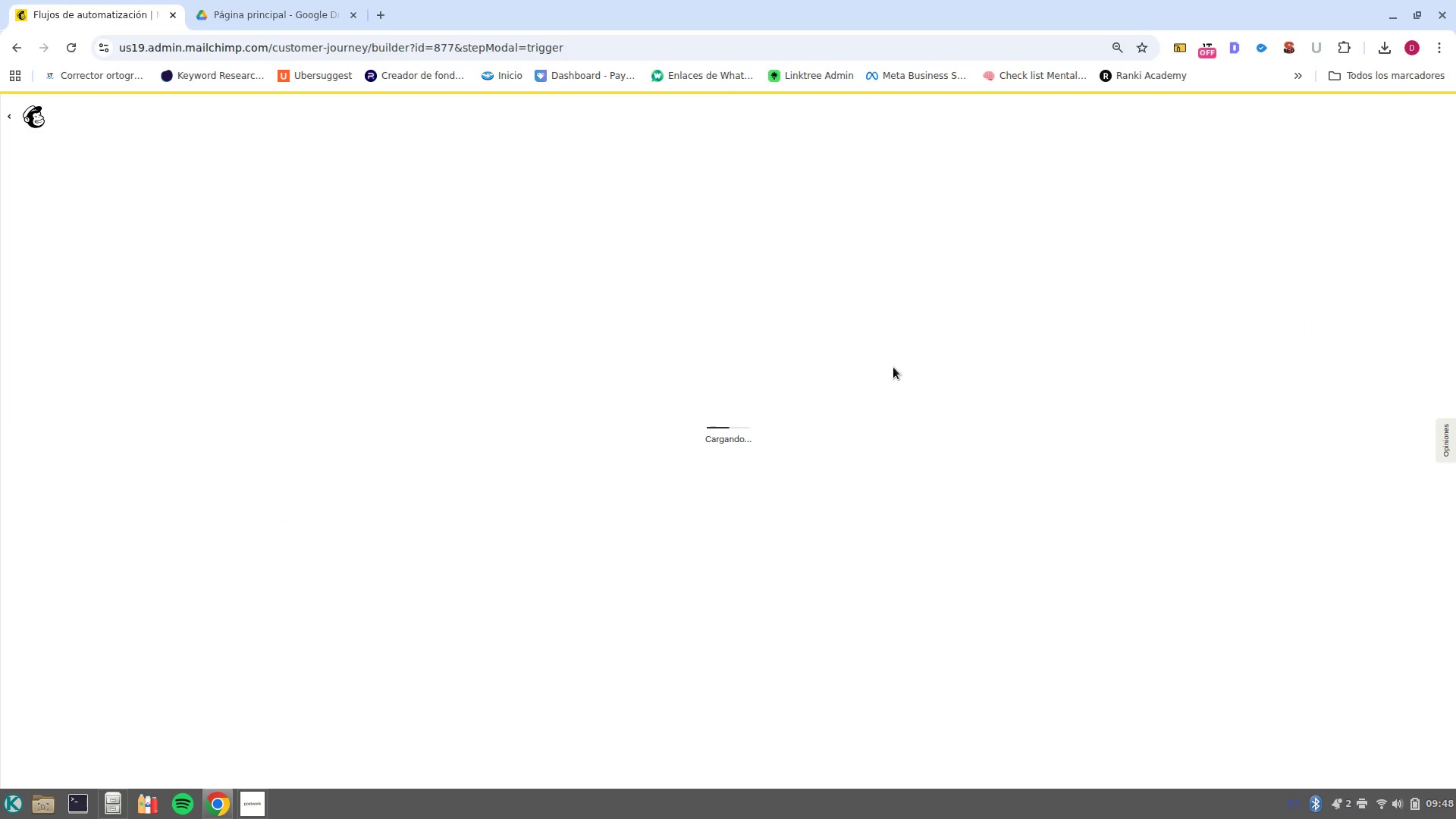 
left_click([604, 414])
 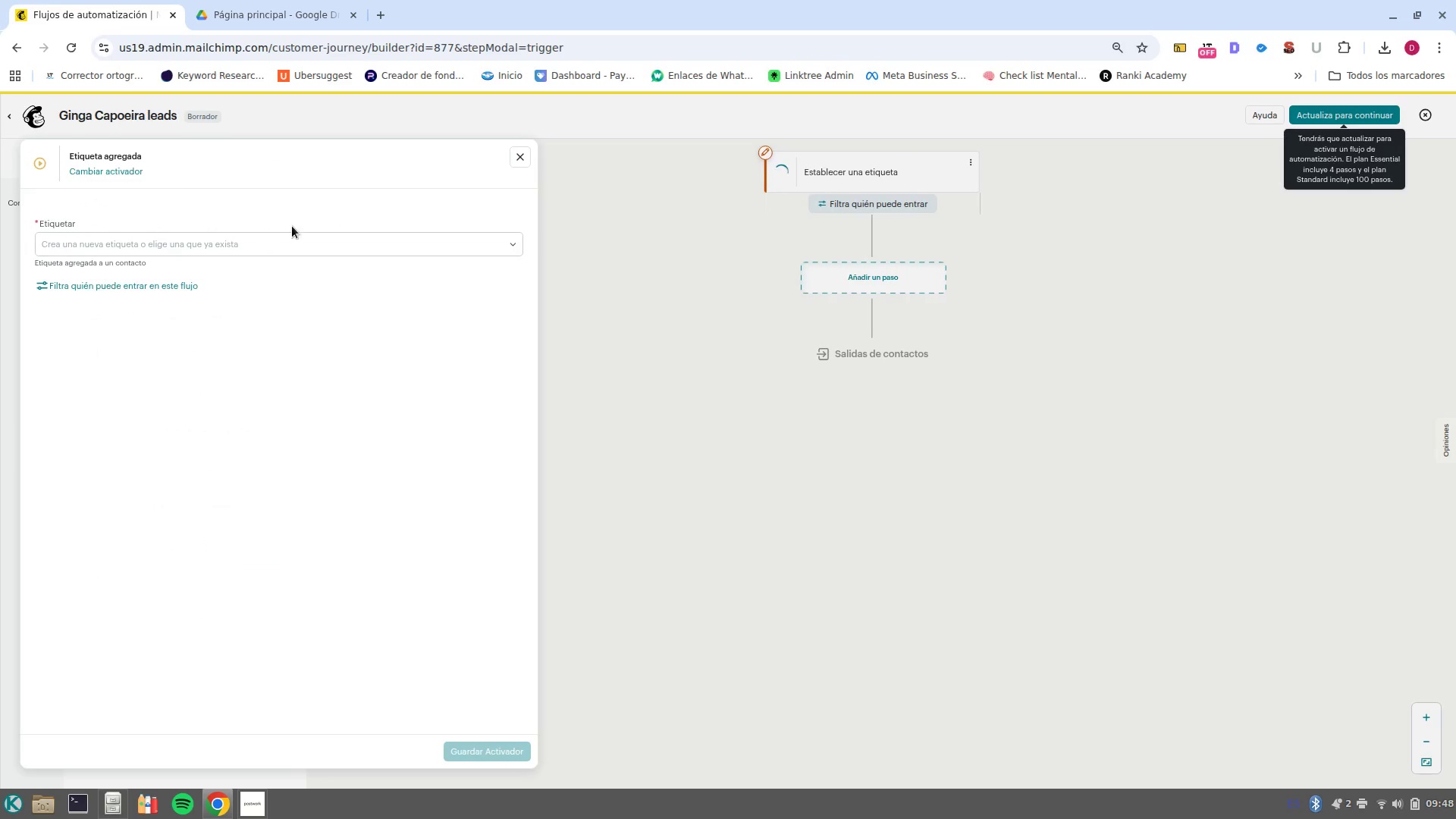 
left_click([123, 245])
 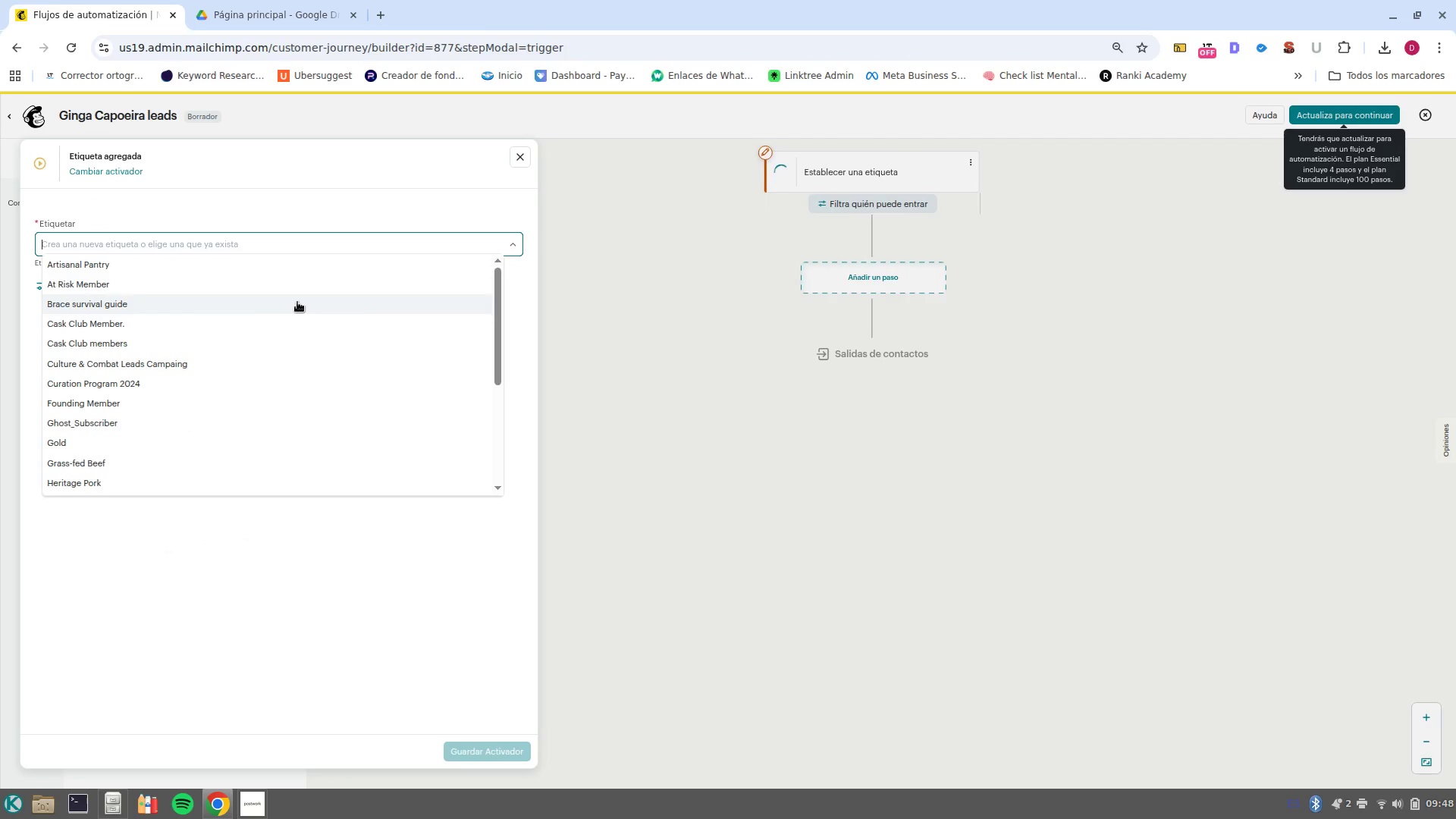 
scroll: coordinate [297, 302], scroll_direction: down, amount: 3.0
 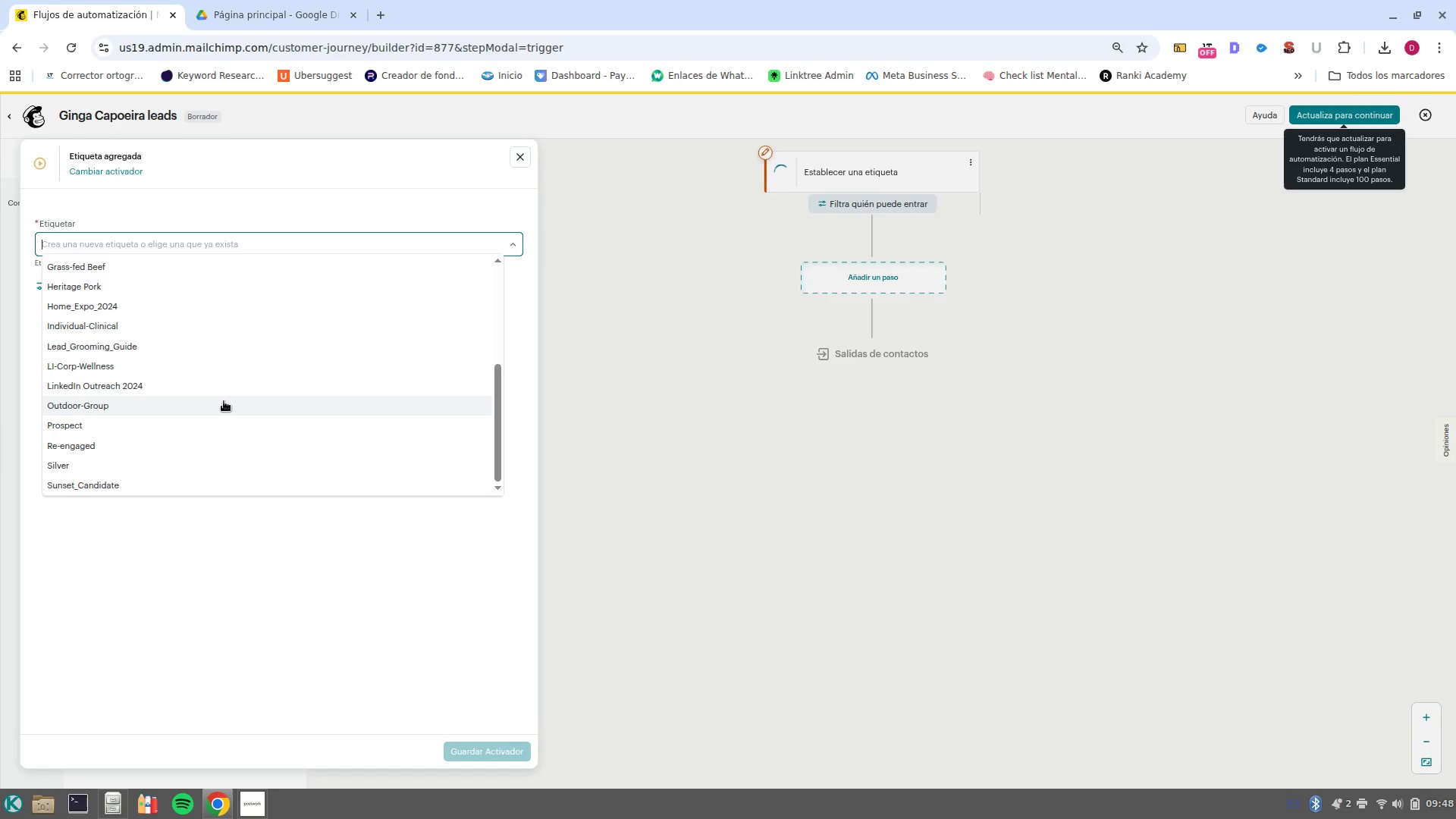 
scroll: coordinate [225, 333], scroll_direction: up, amount: 3.0
 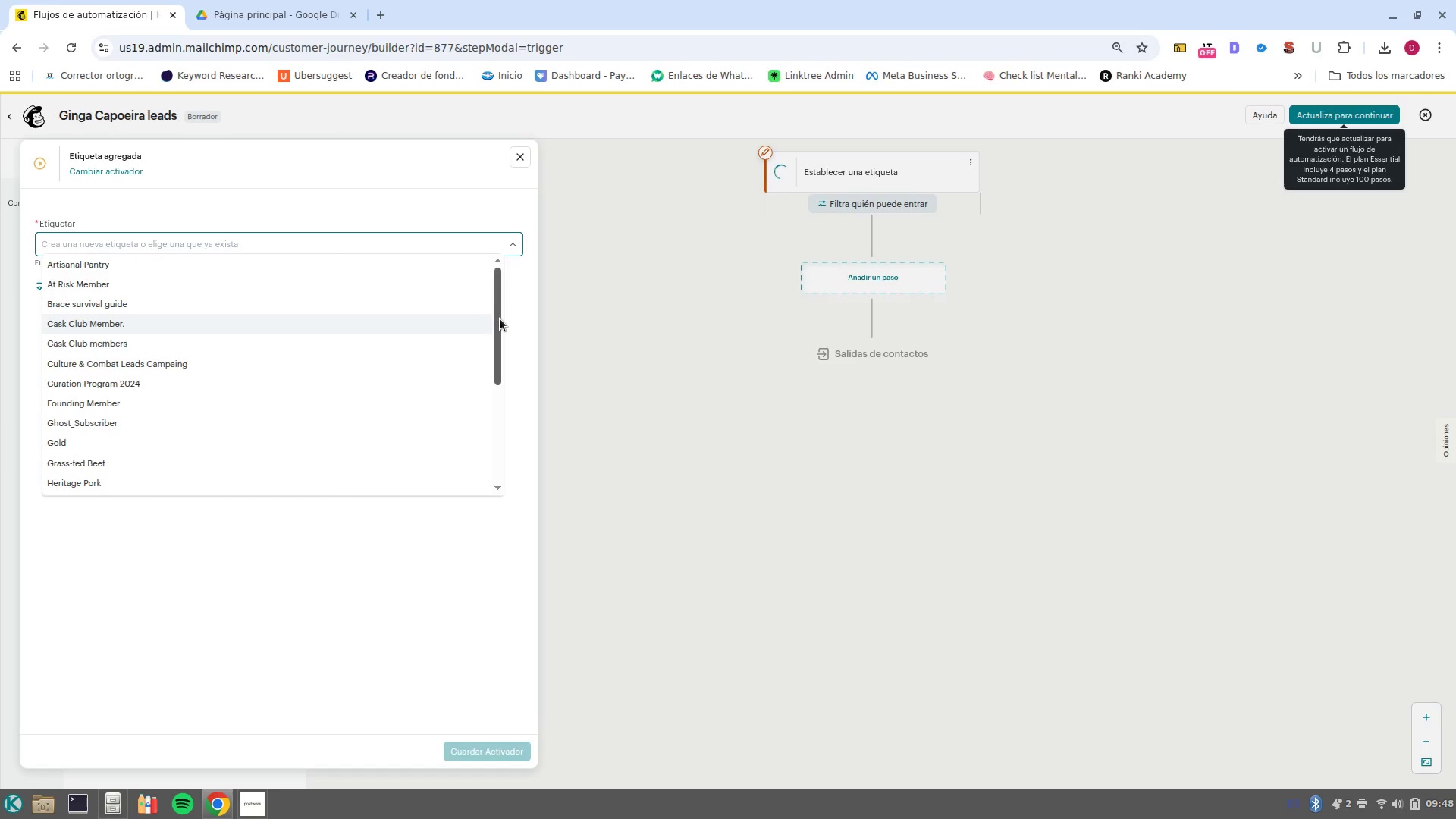 
left_click_drag(start_coordinate=[500, 323], to_coordinate=[495, 318])
 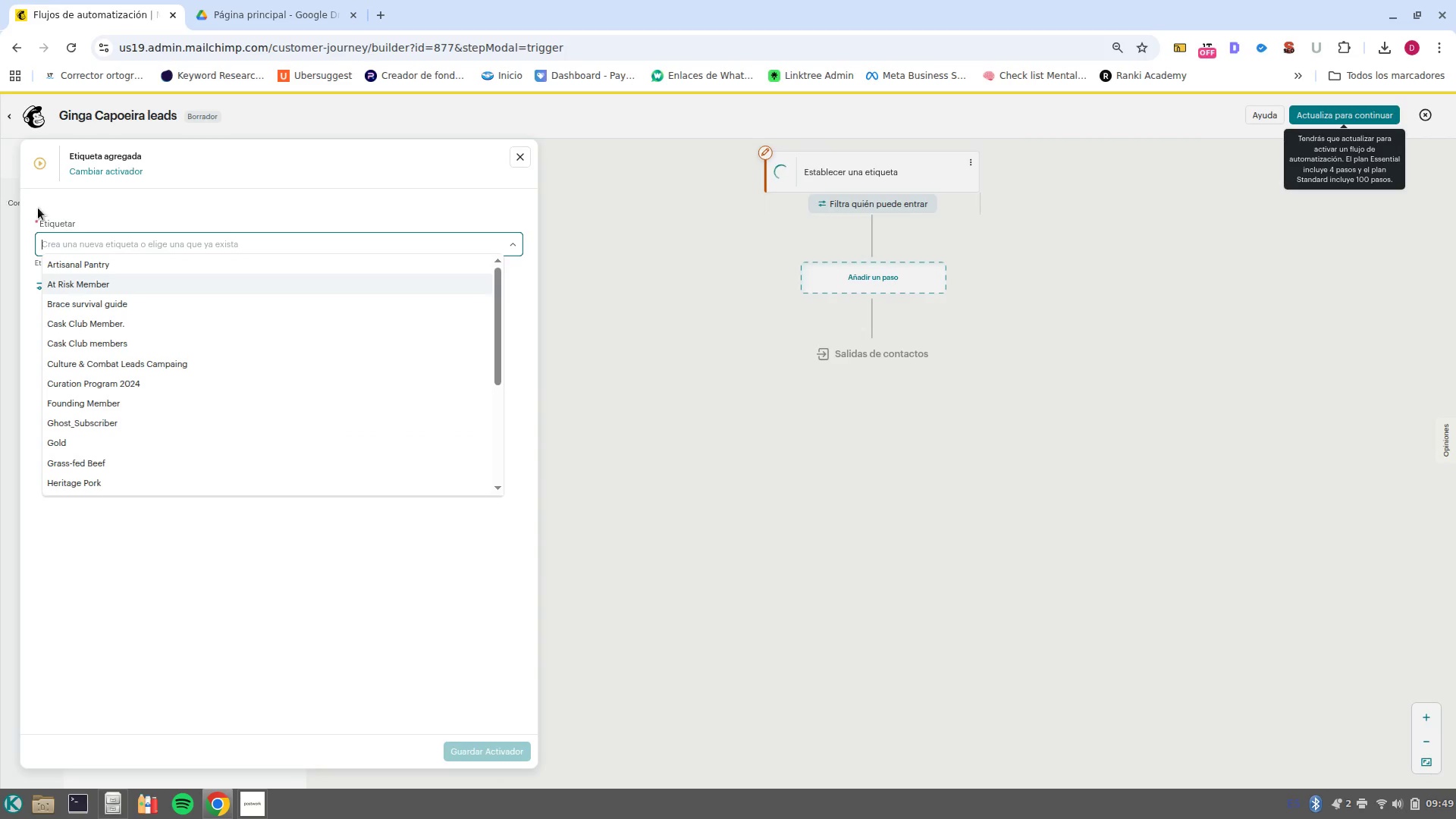 
type(cult)
 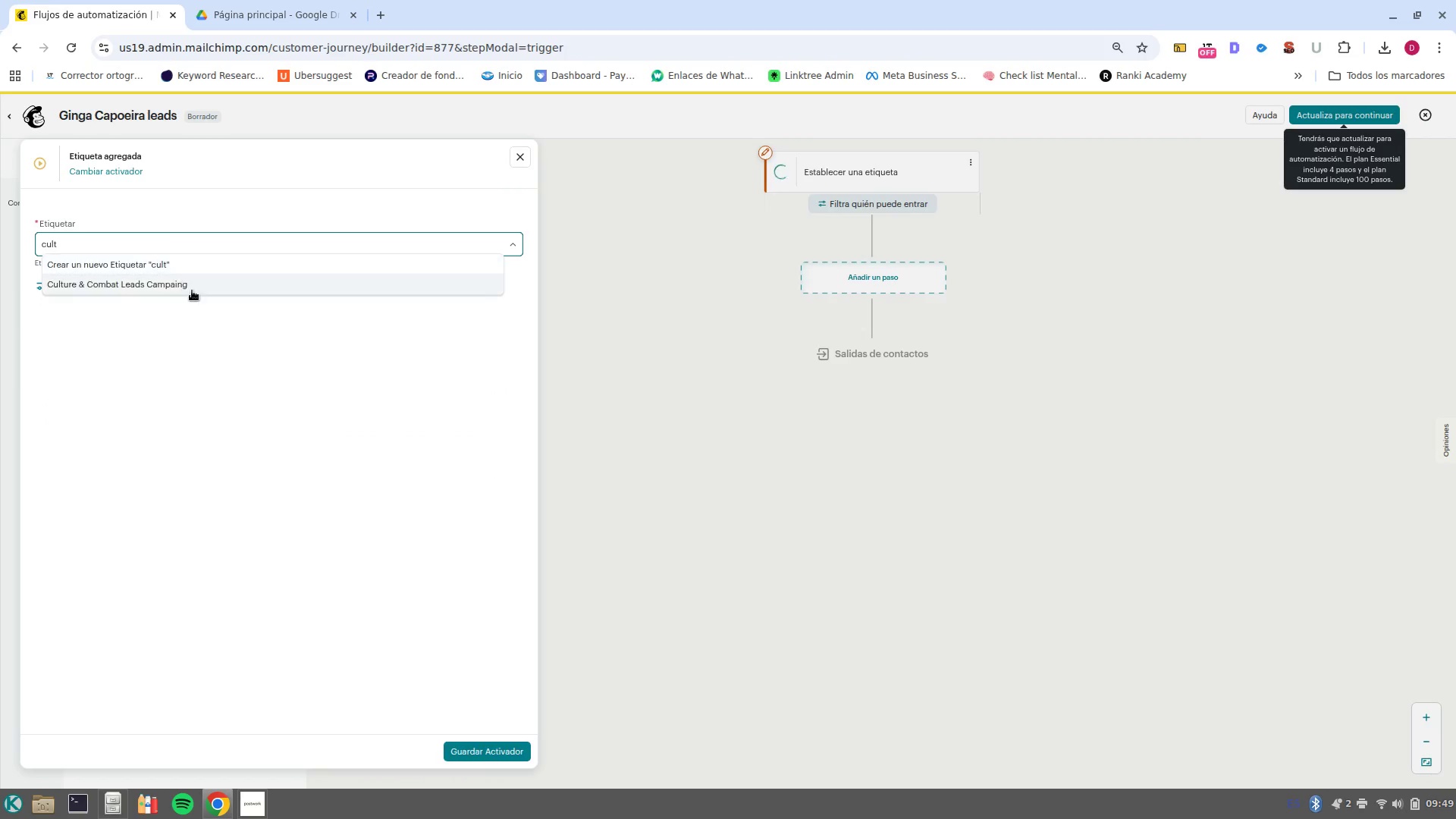 
left_click([195, 292])
 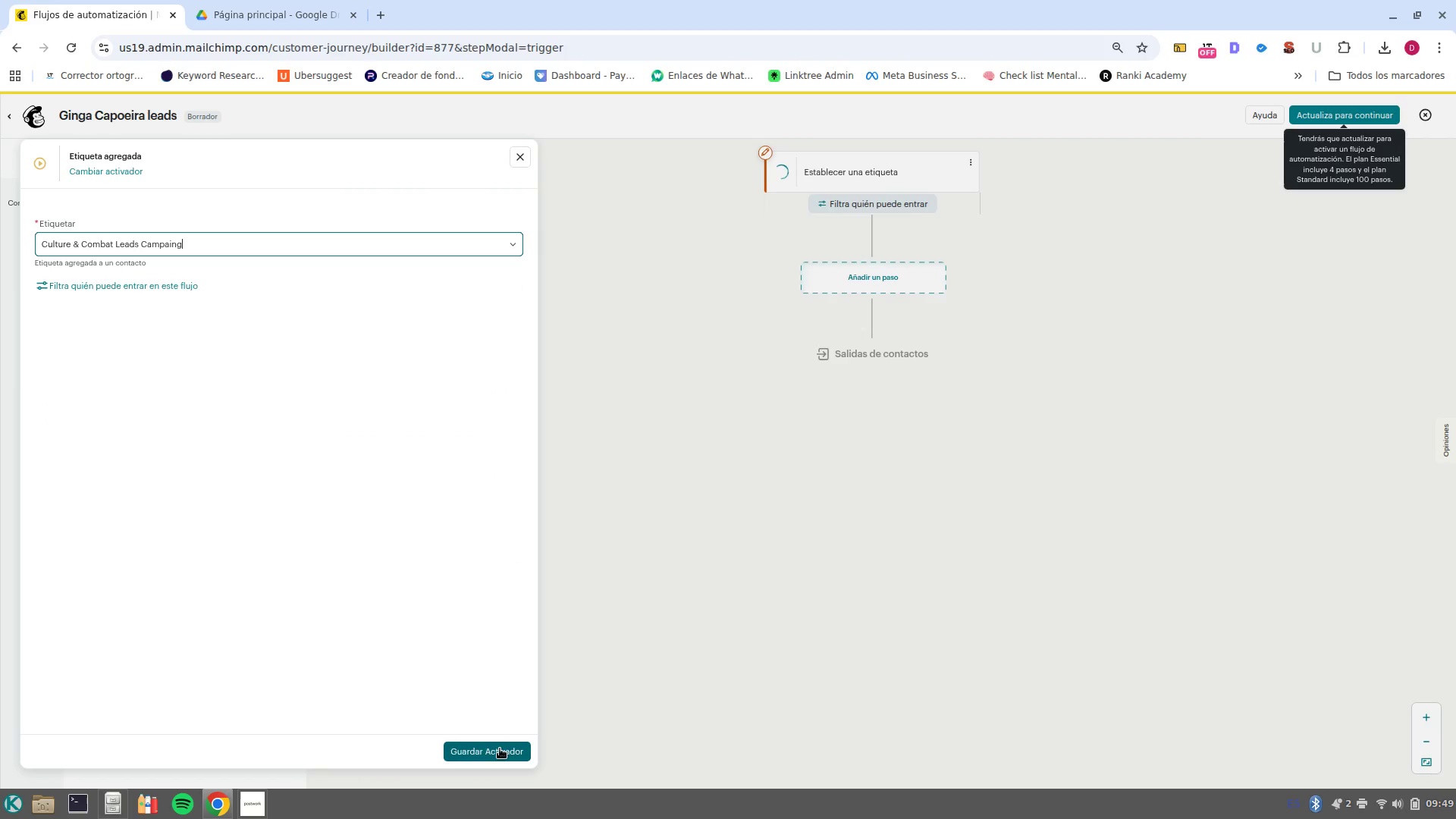 
left_click([500, 748])
 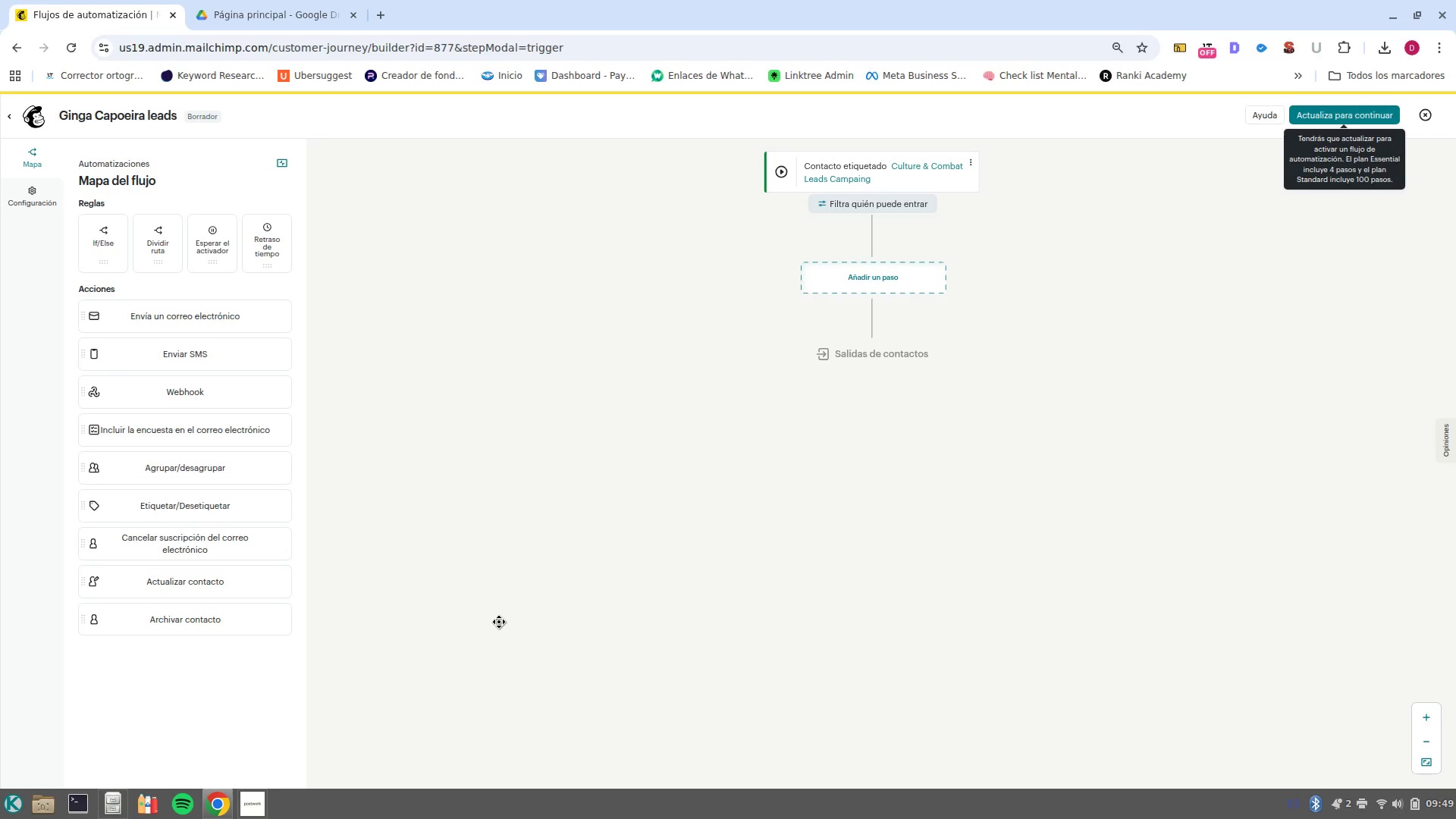 
wait(12.65)
 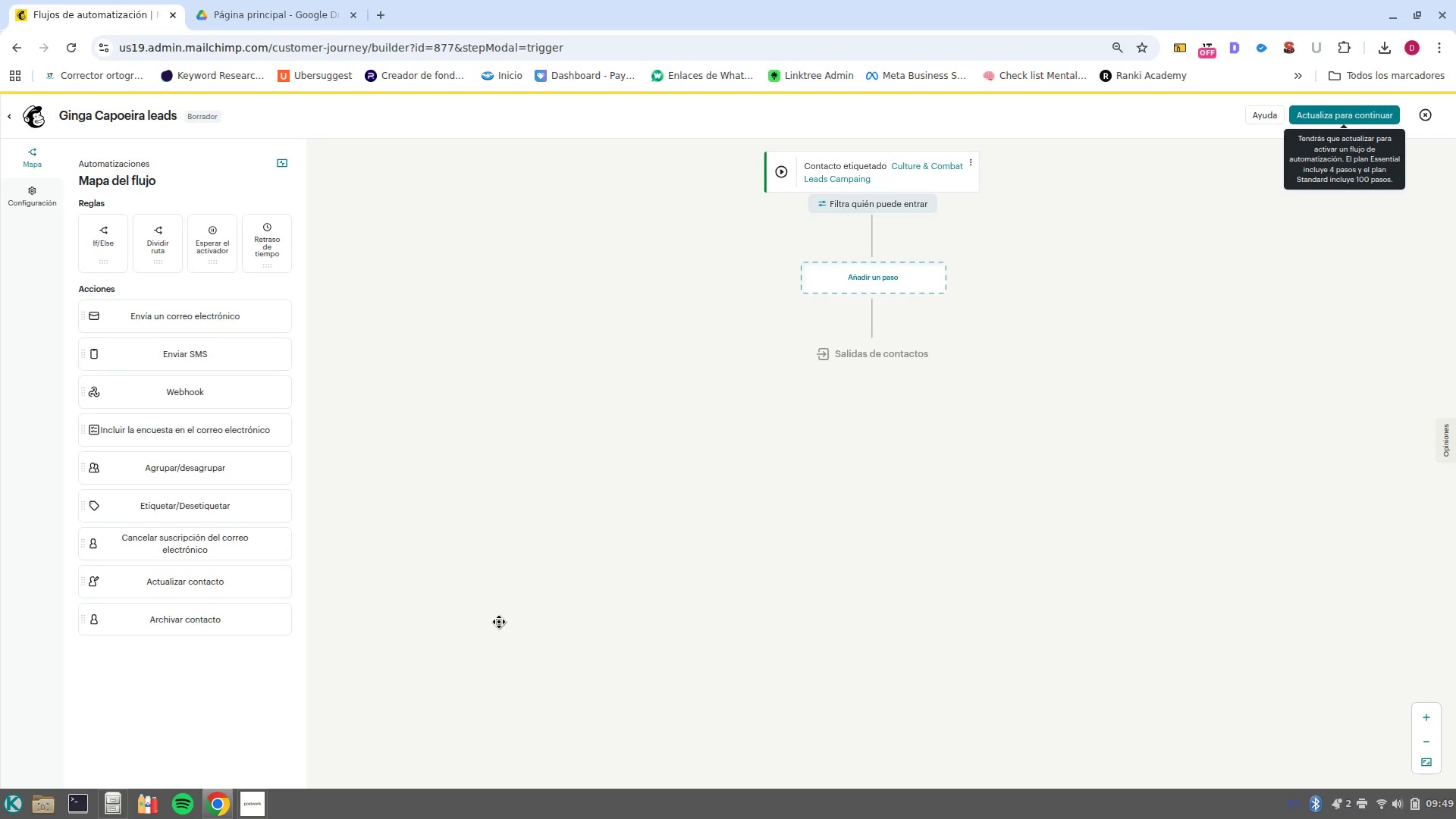 
left_click([927, 278])
 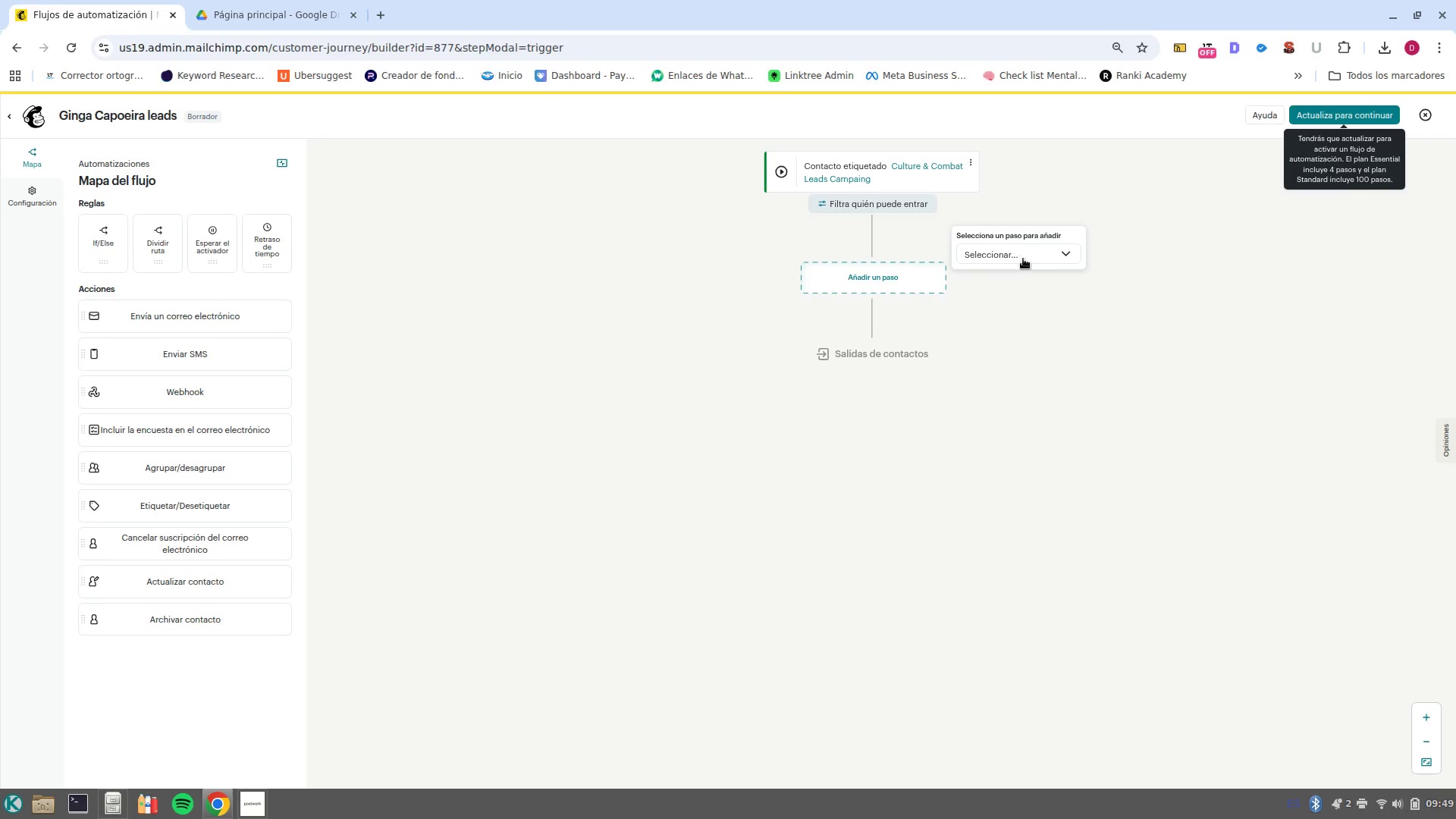 
left_click([1031, 258])
 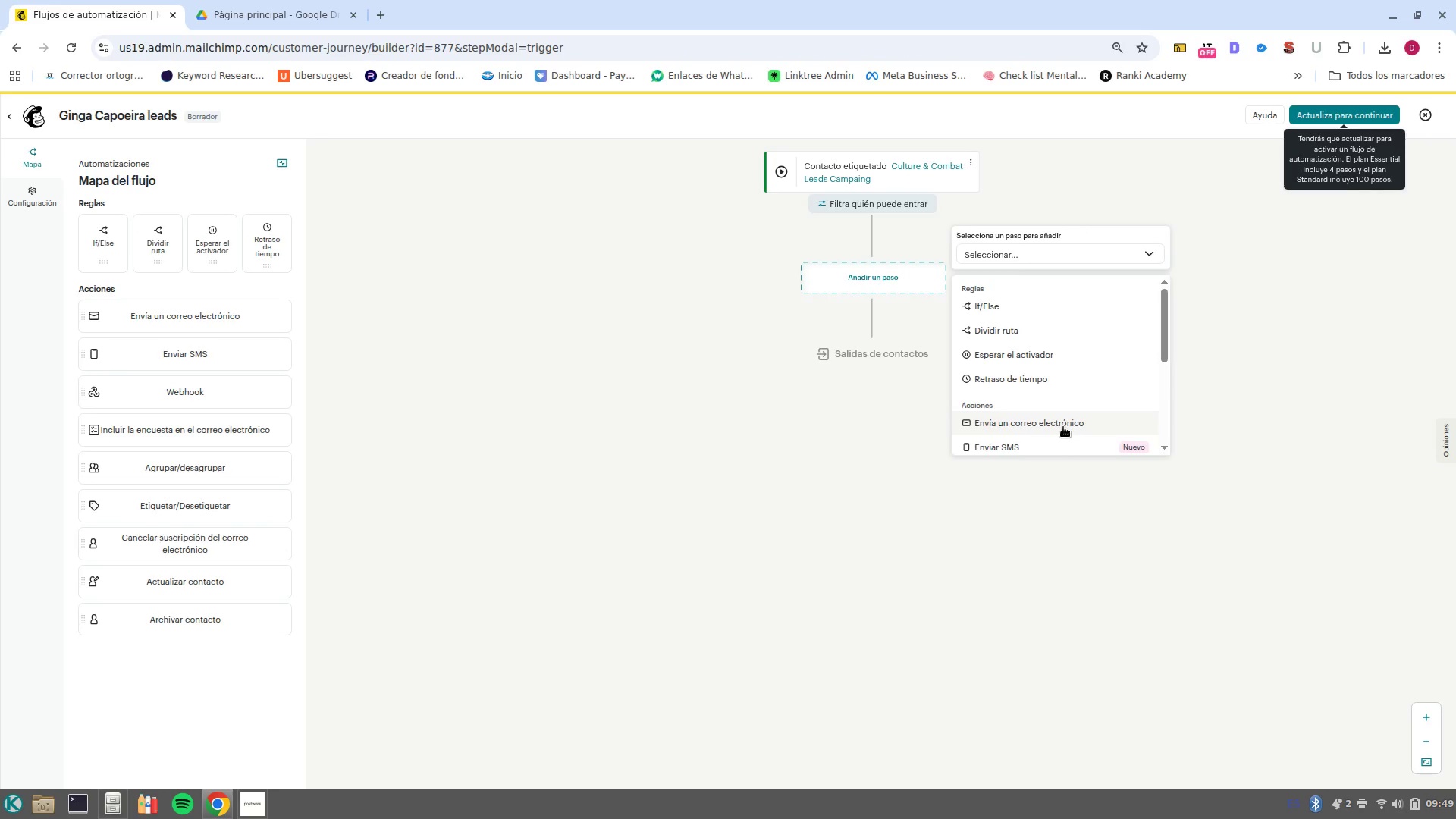 
left_click([1063, 425])
 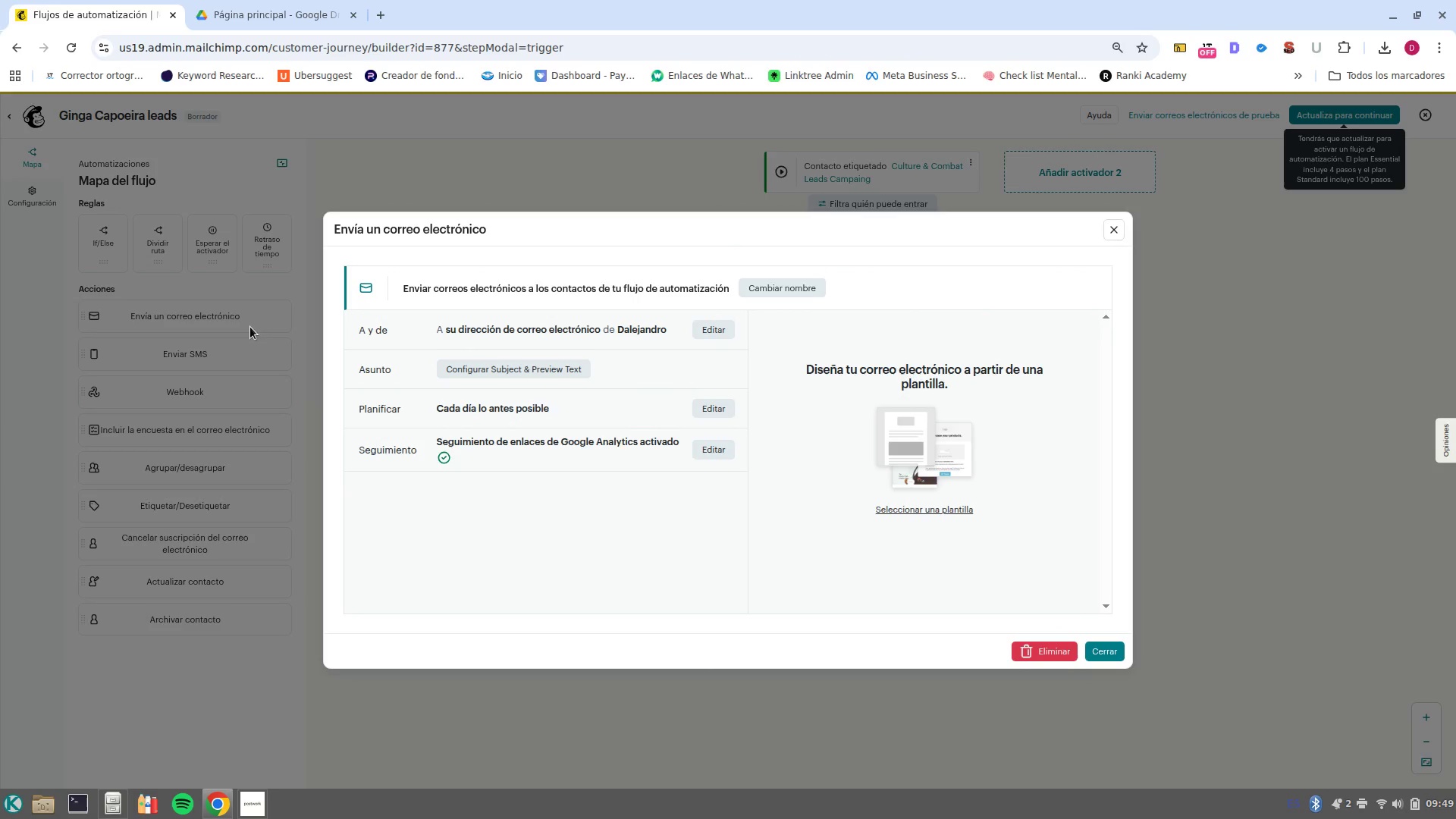 
wait(5.23)
 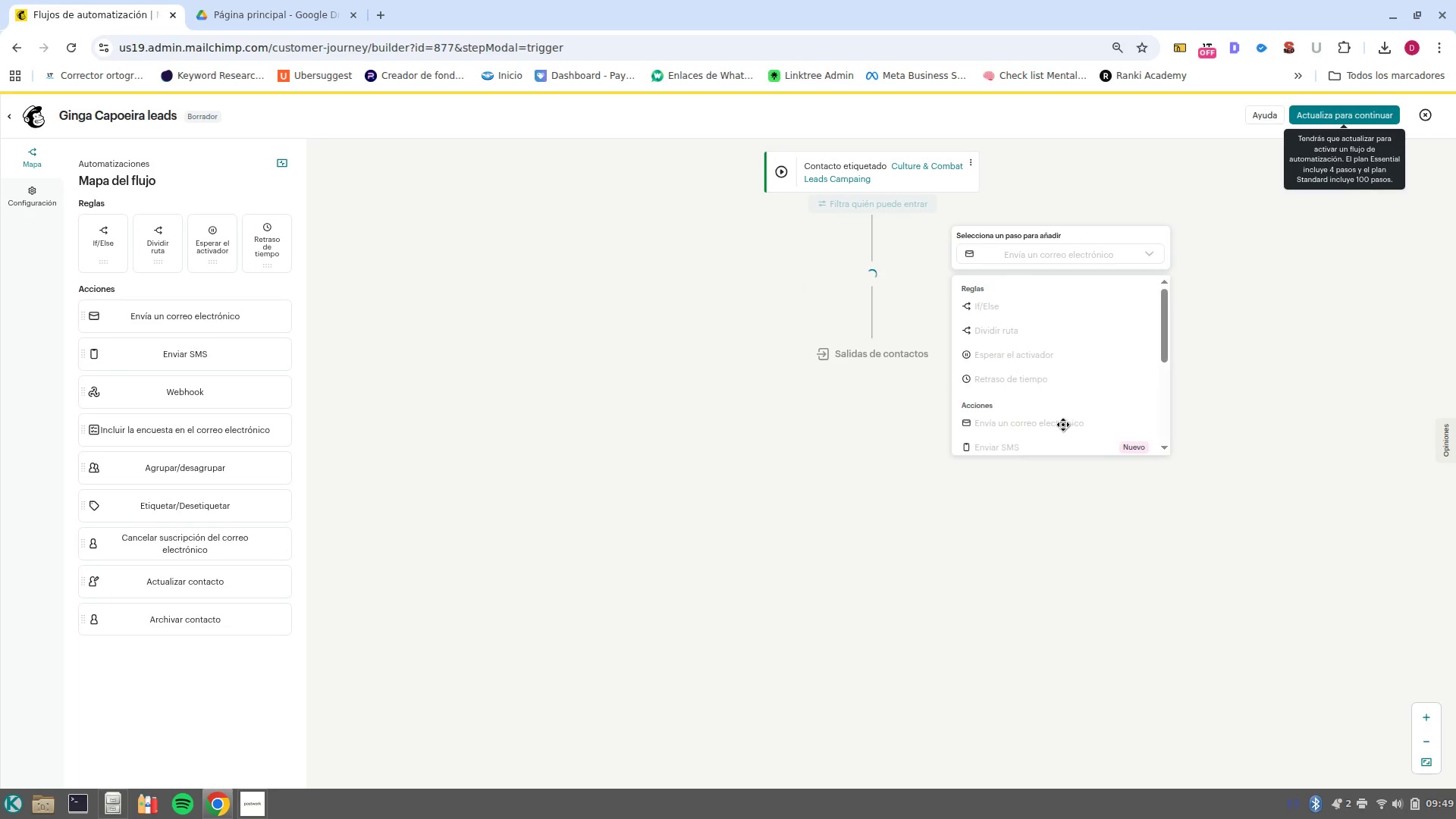 
left_click([795, 281])
 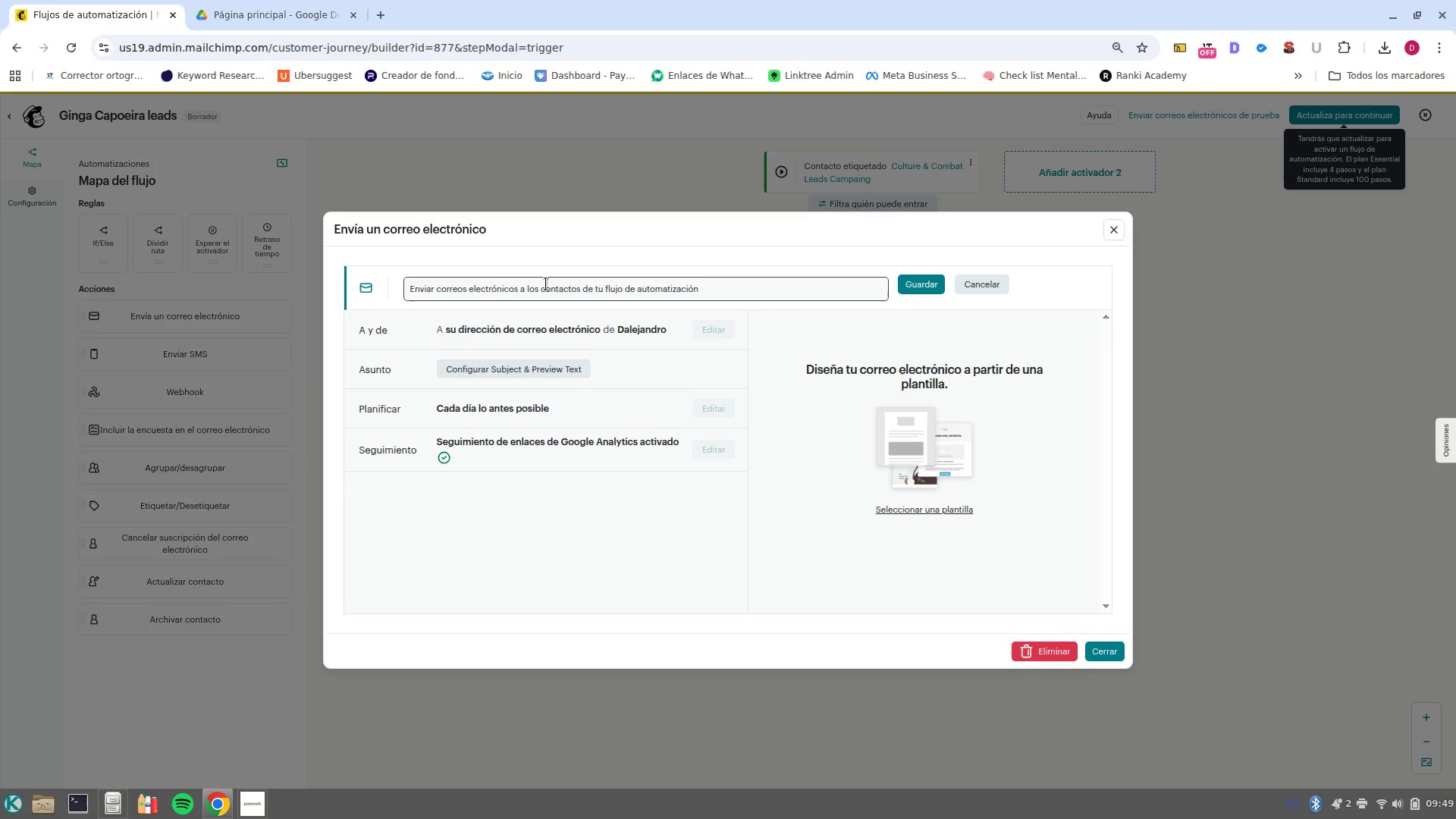 
double_click([546, 284])
 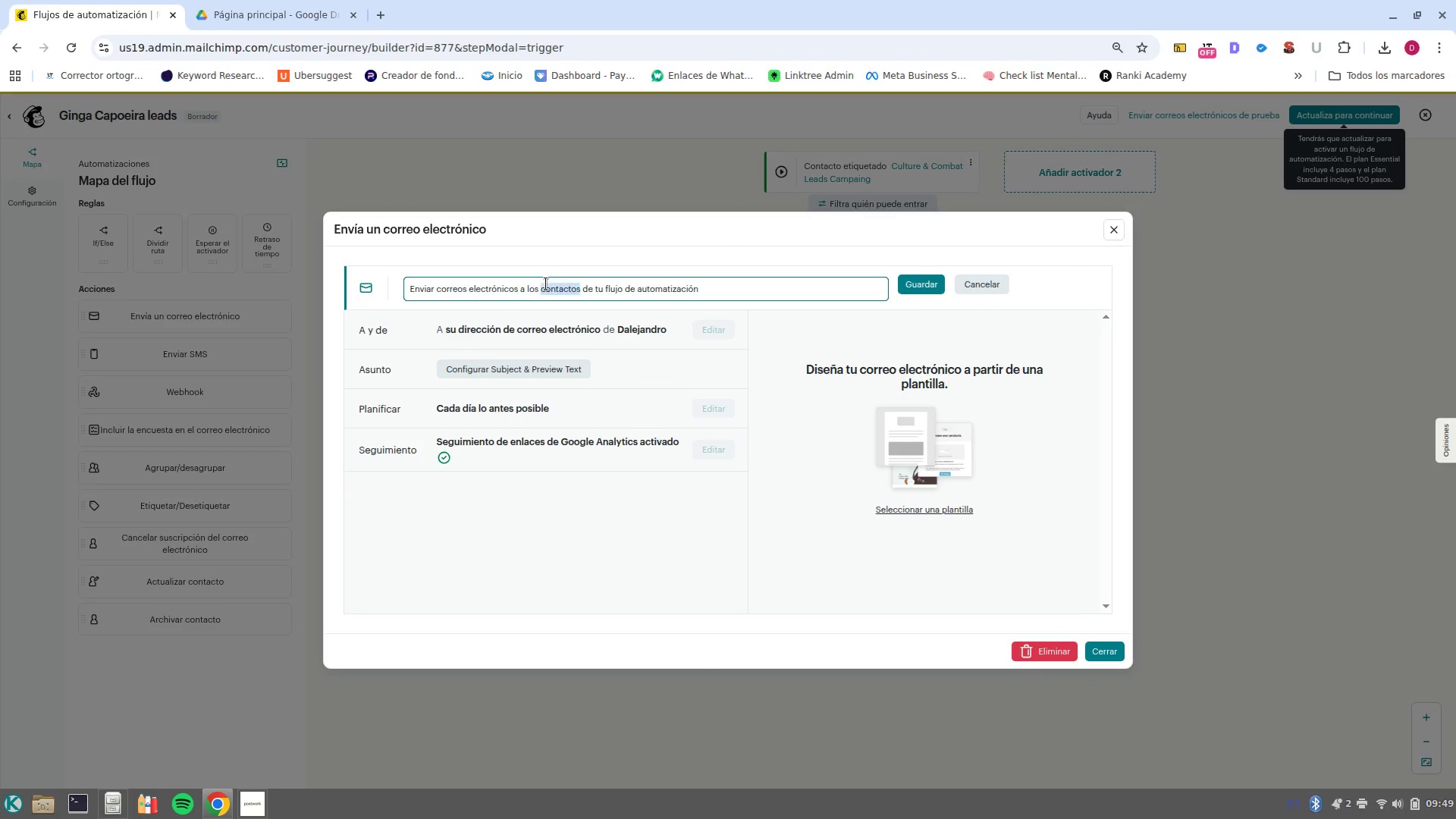 
triple_click([546, 284])
 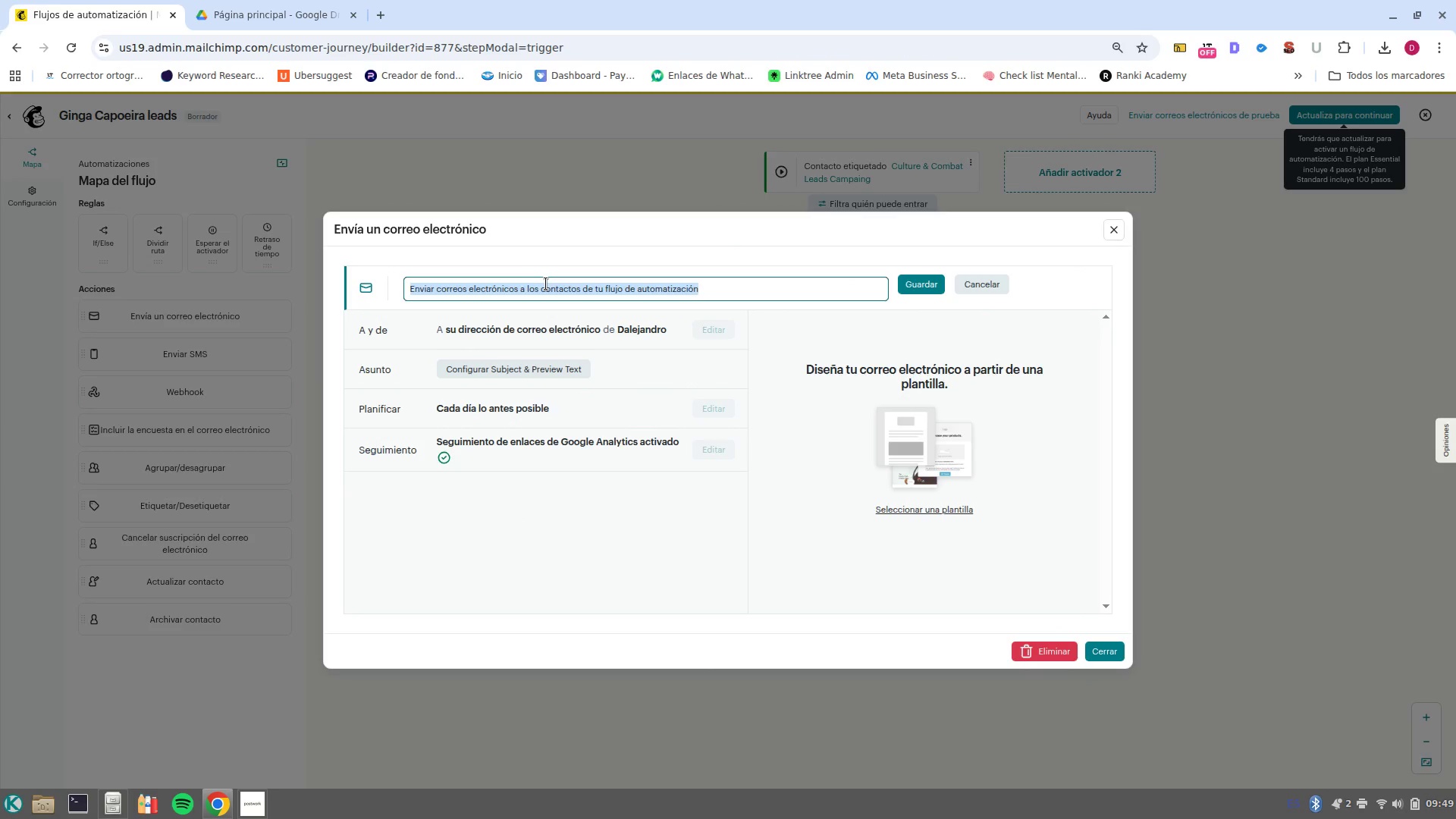 
triple_click([546, 284])
 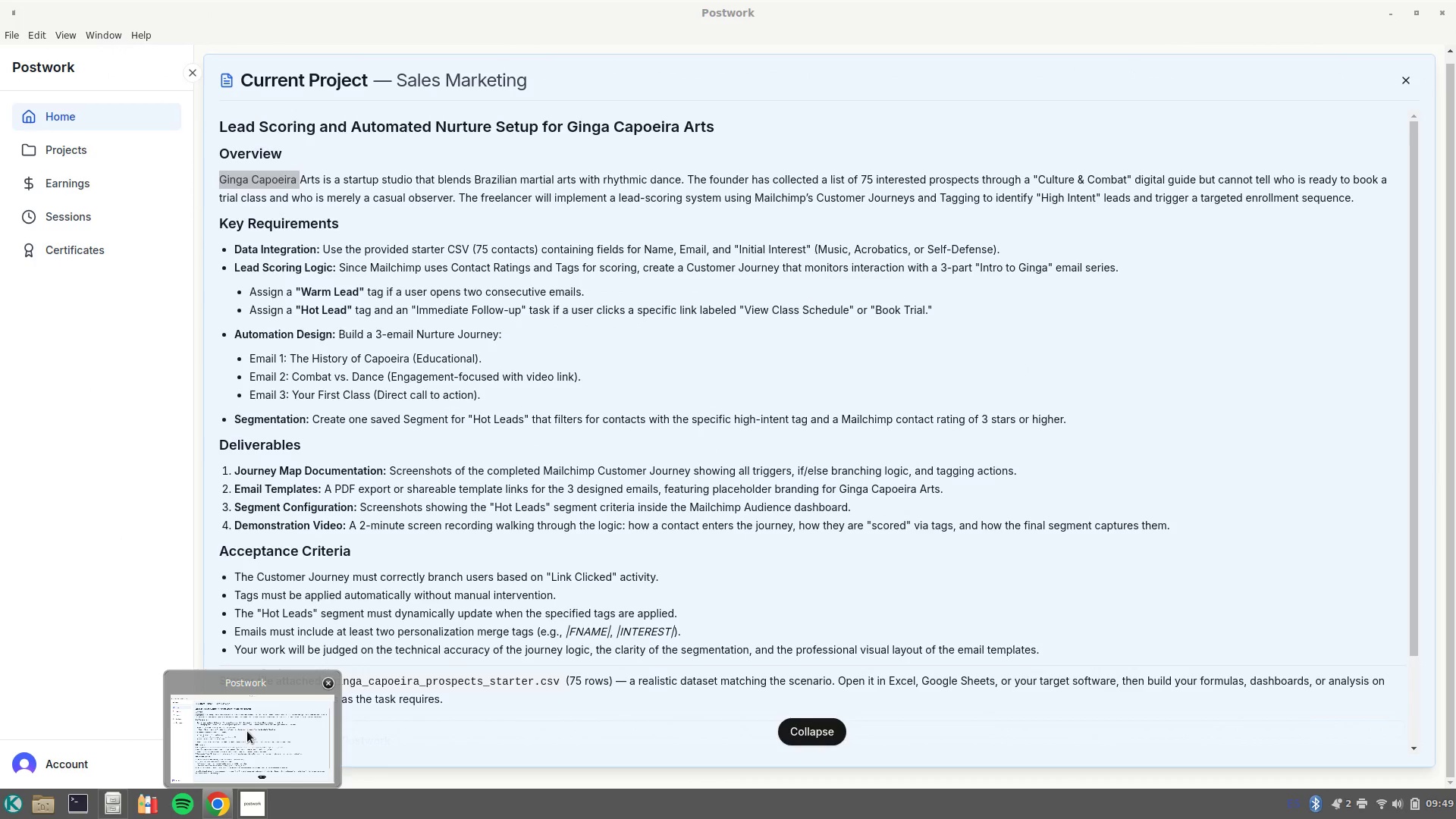 
left_click([247, 731])